 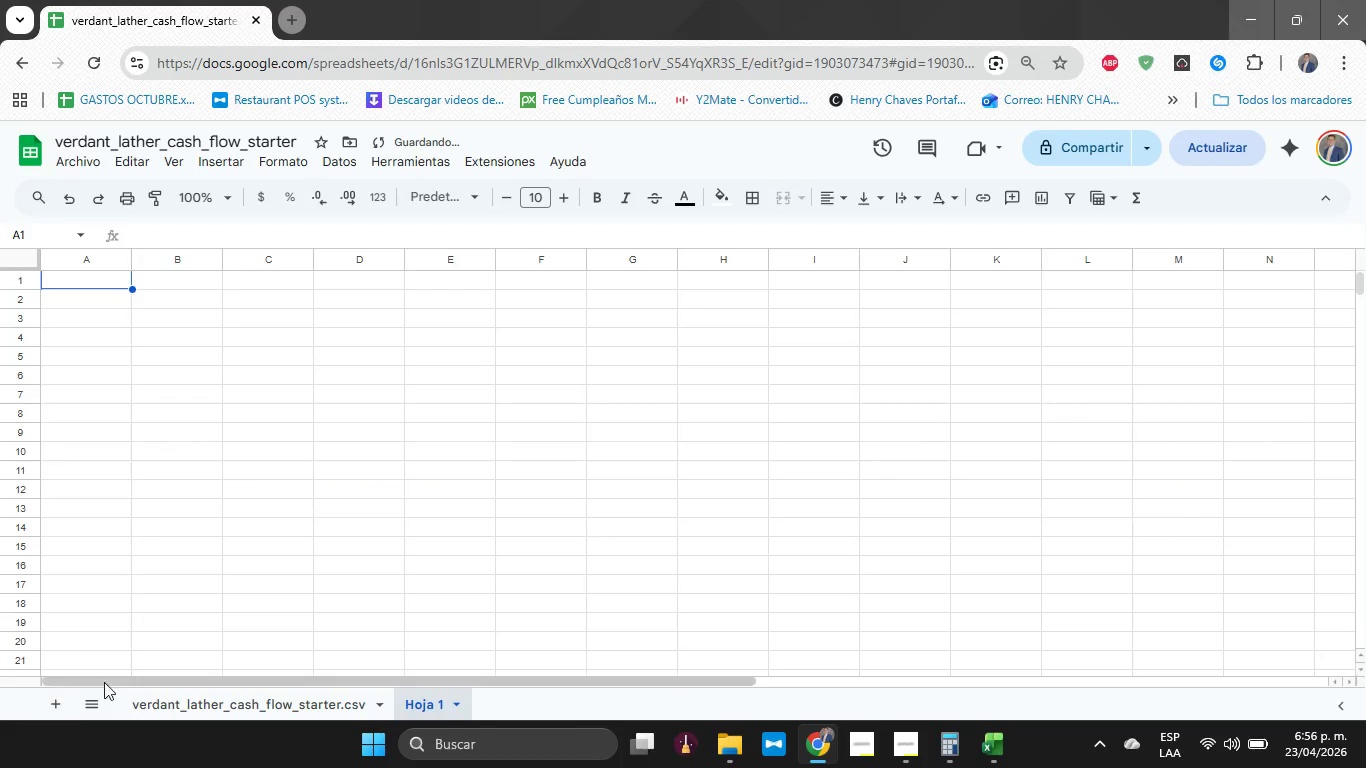 
double_click([410, 707])
 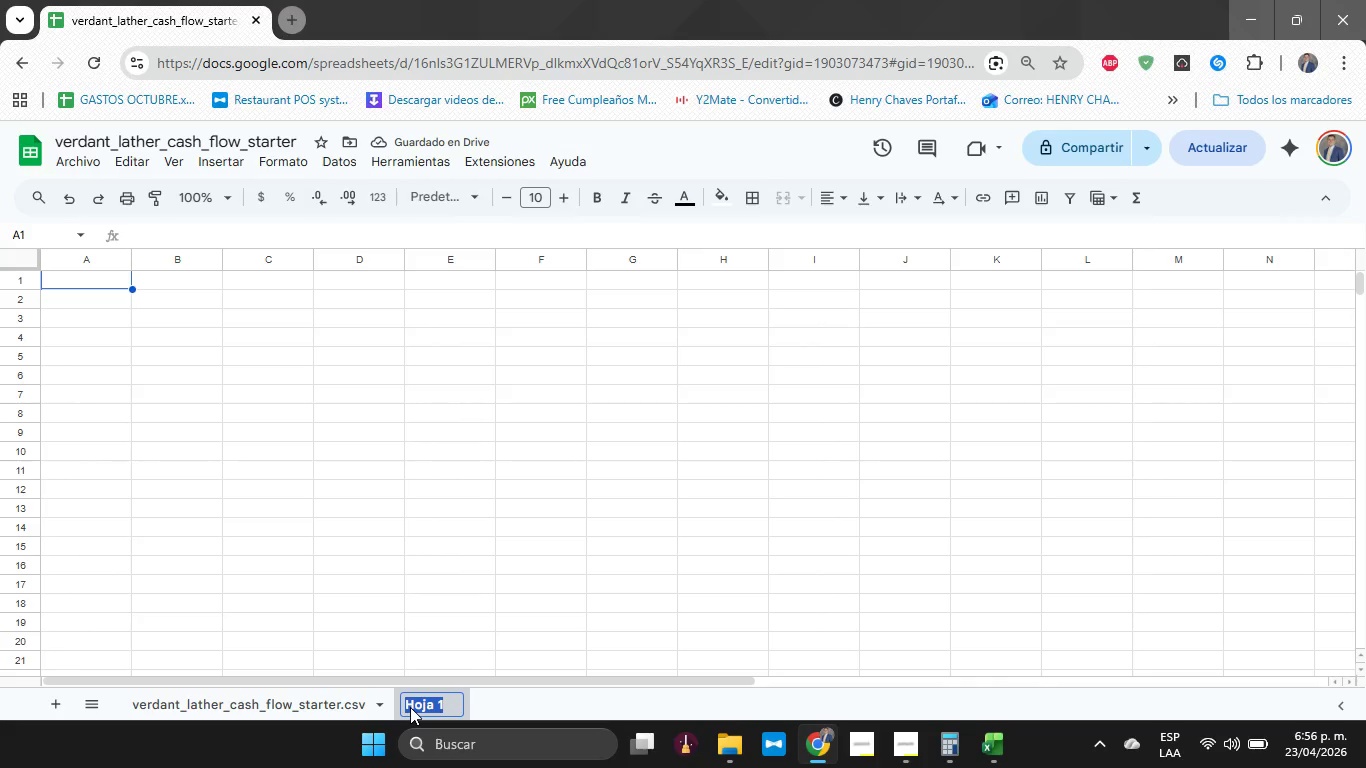 
type(Dasg)
key(Backspace)
type(hboar)
key(Backspace)
key(Backspace)
key(Backspace)
key(Backspace)
key(Backspace)
type(hboard)
 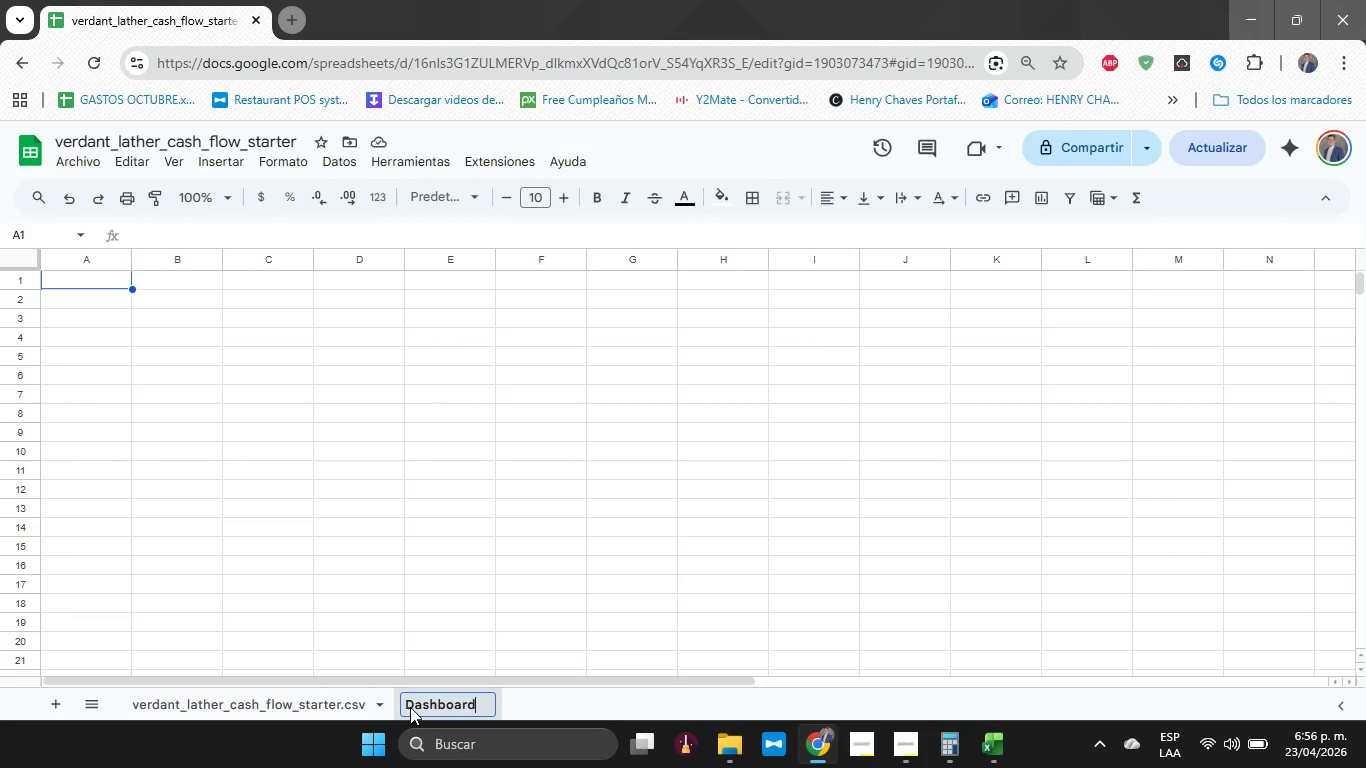 
key(Enter)
 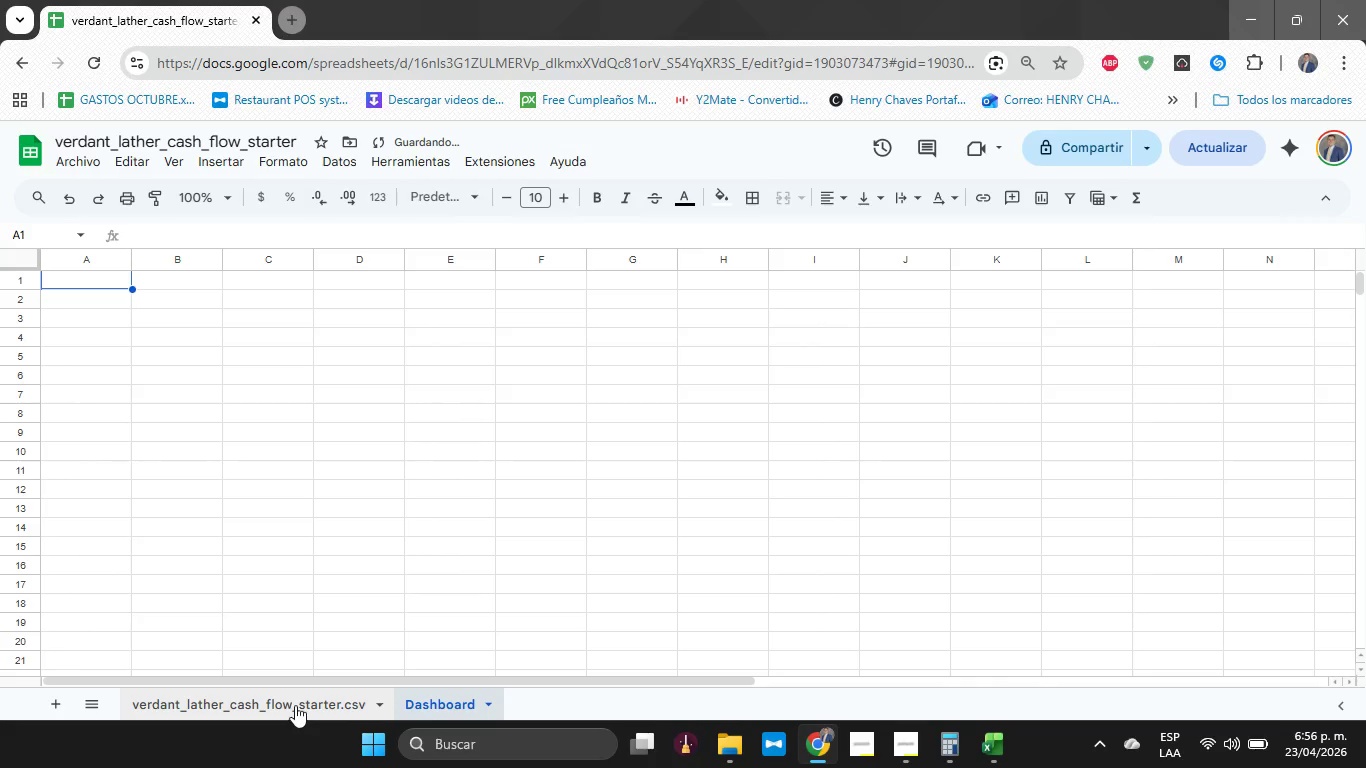 
double_click([295, 705])
 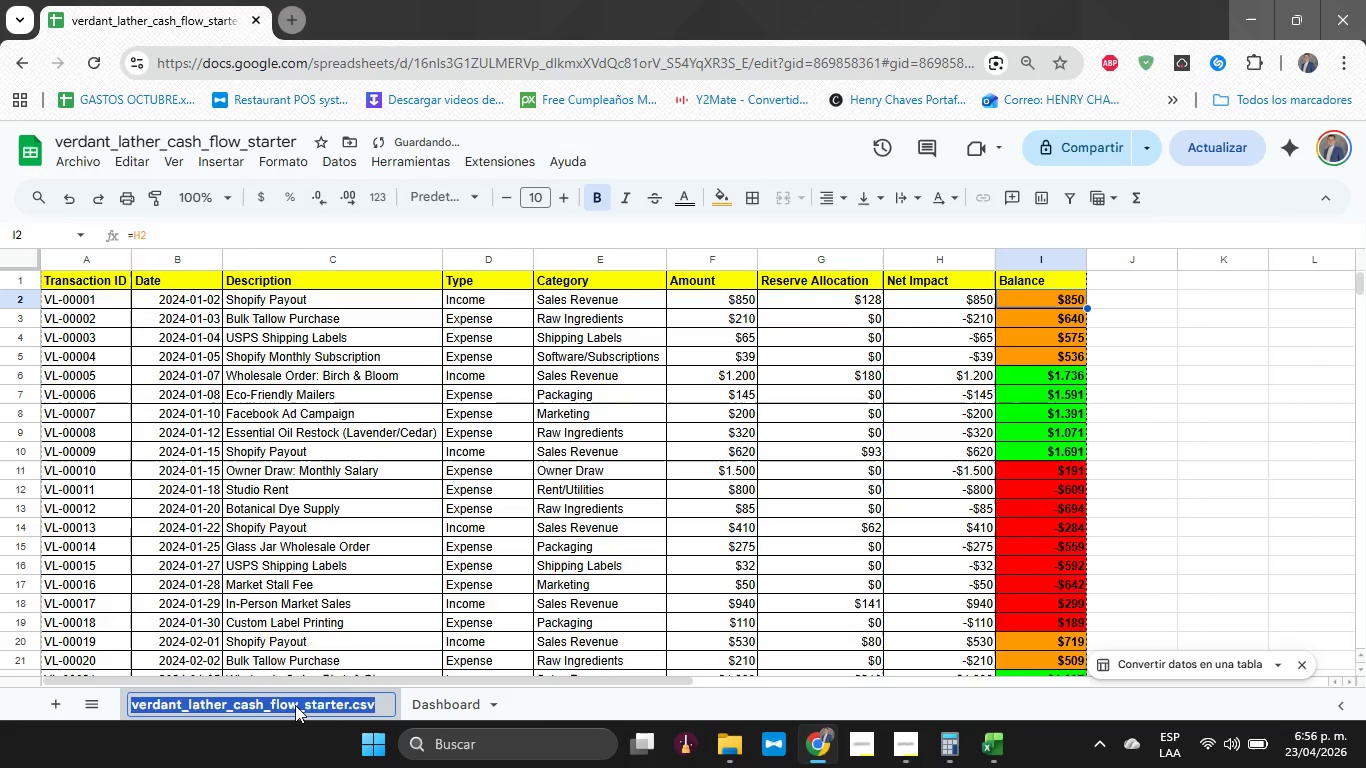 
type(rE)
key(Backspace)
key(Backspace)
type(Registro)
 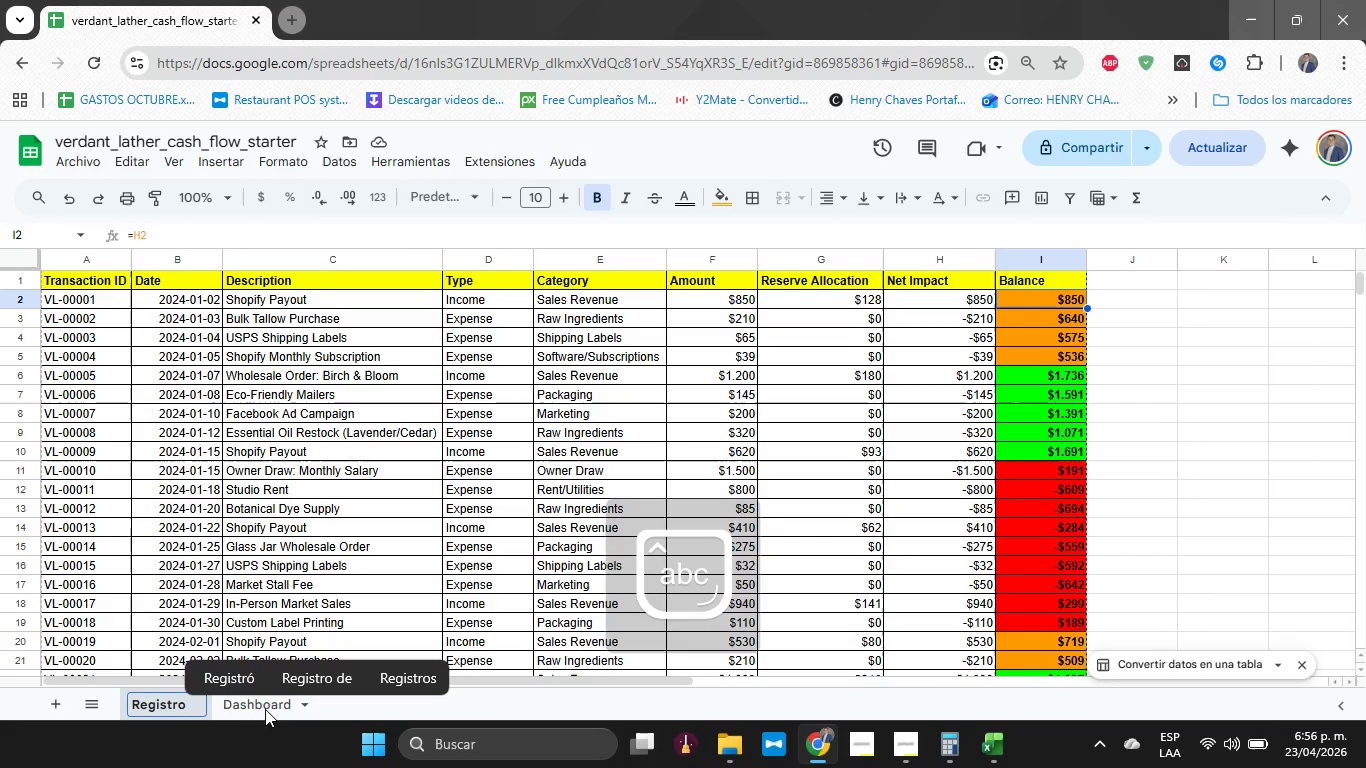 
left_click([255, 711])
 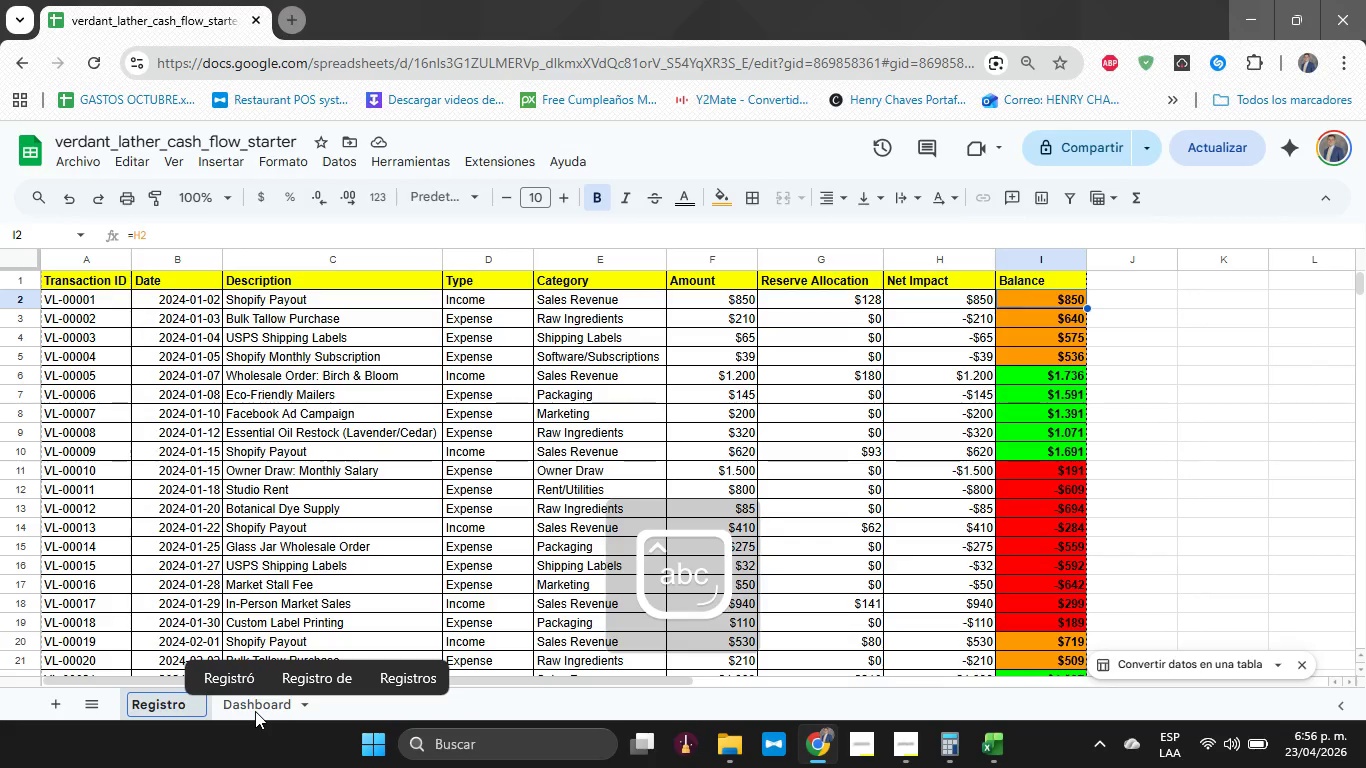 
right_click([255, 711])
 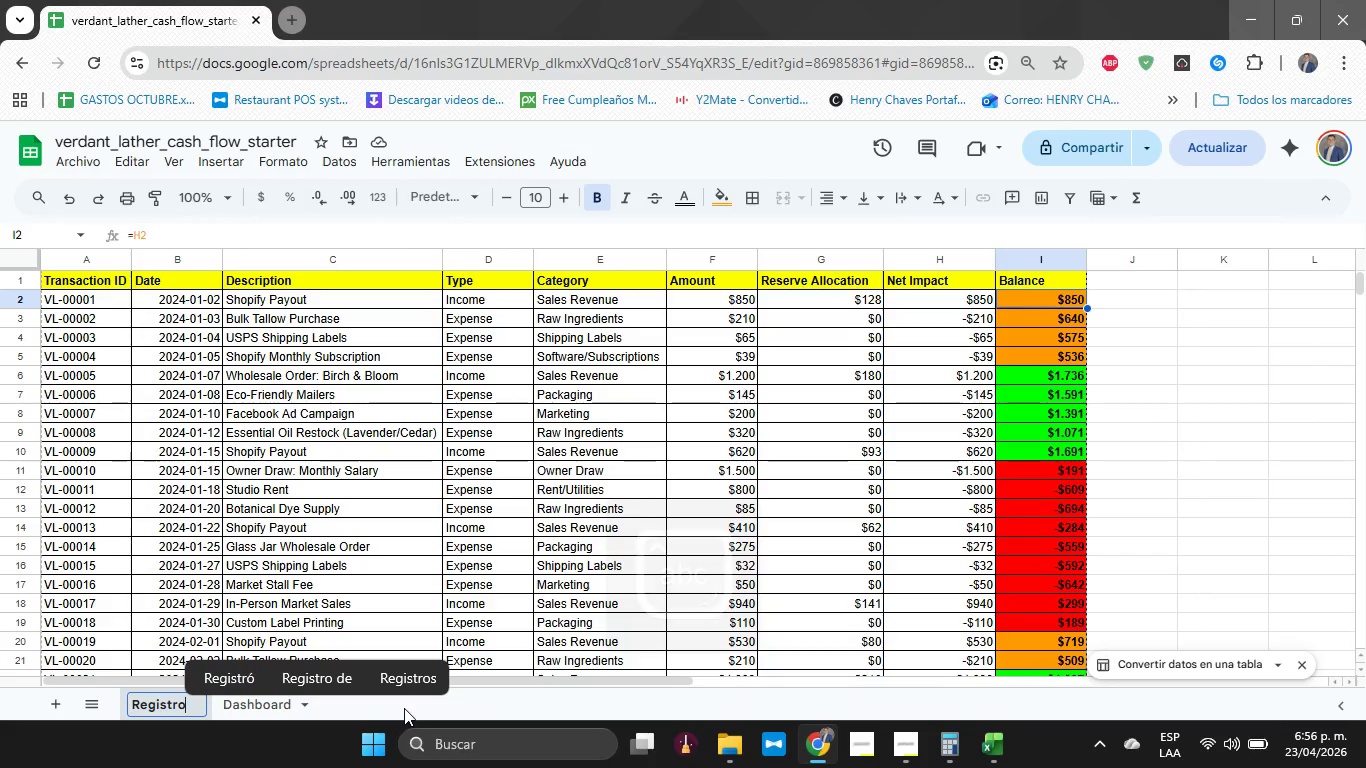 
right_click([404, 708])
 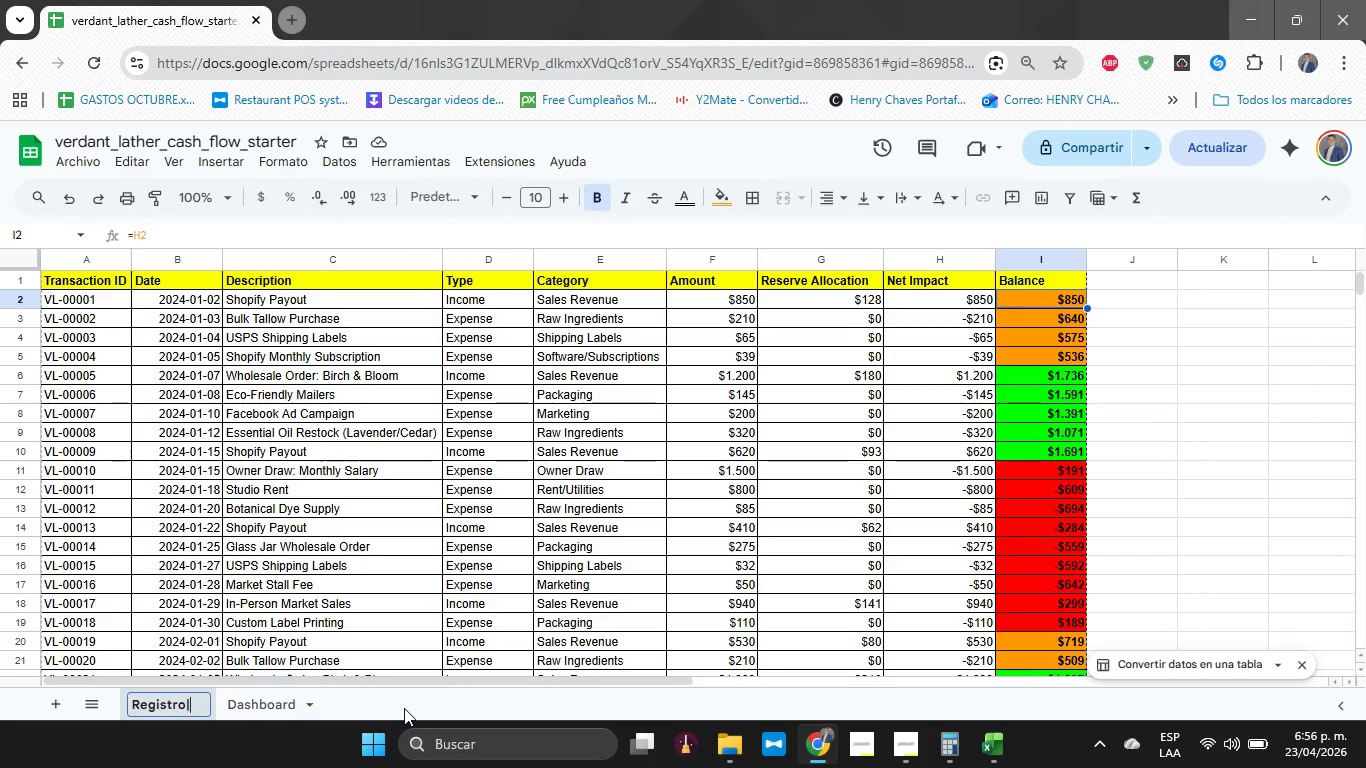 
key(Backslash)
 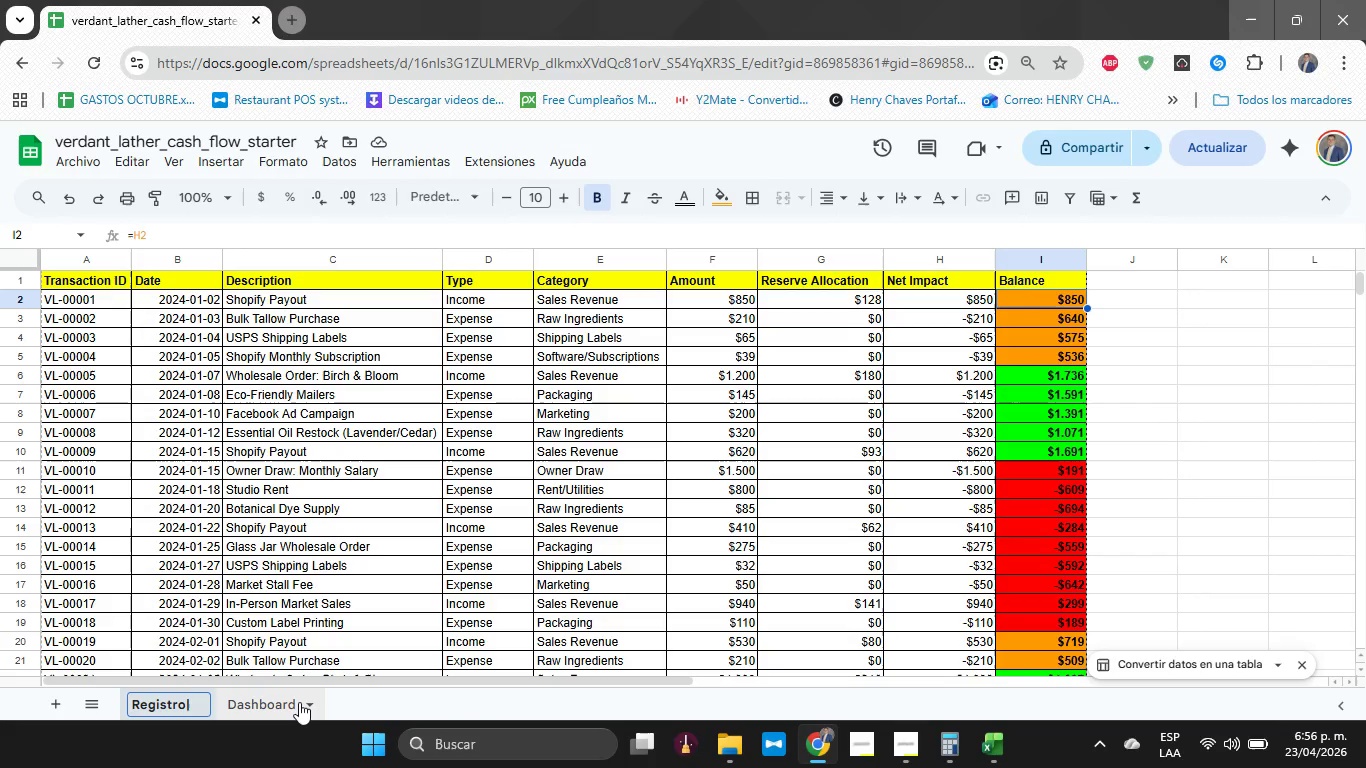 
key(Backspace)
 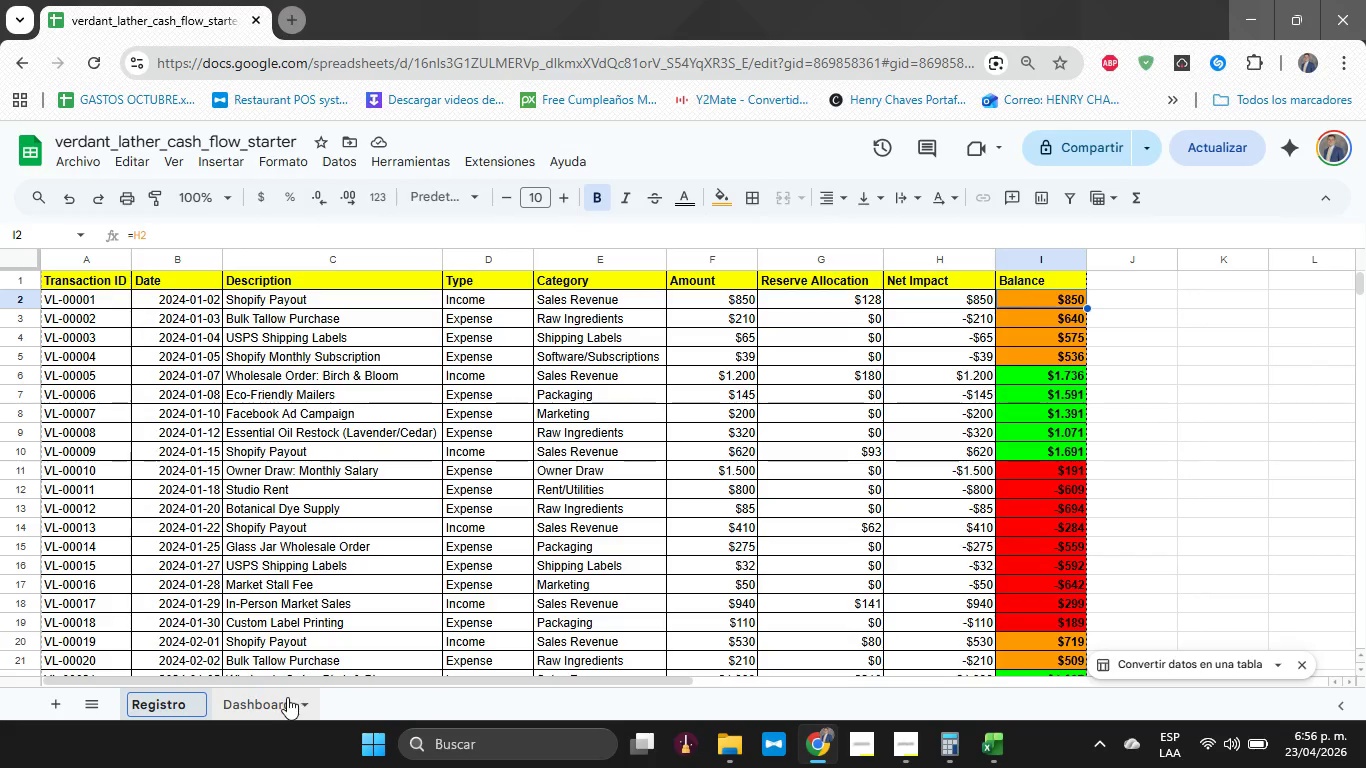 
left_click([282, 697])
 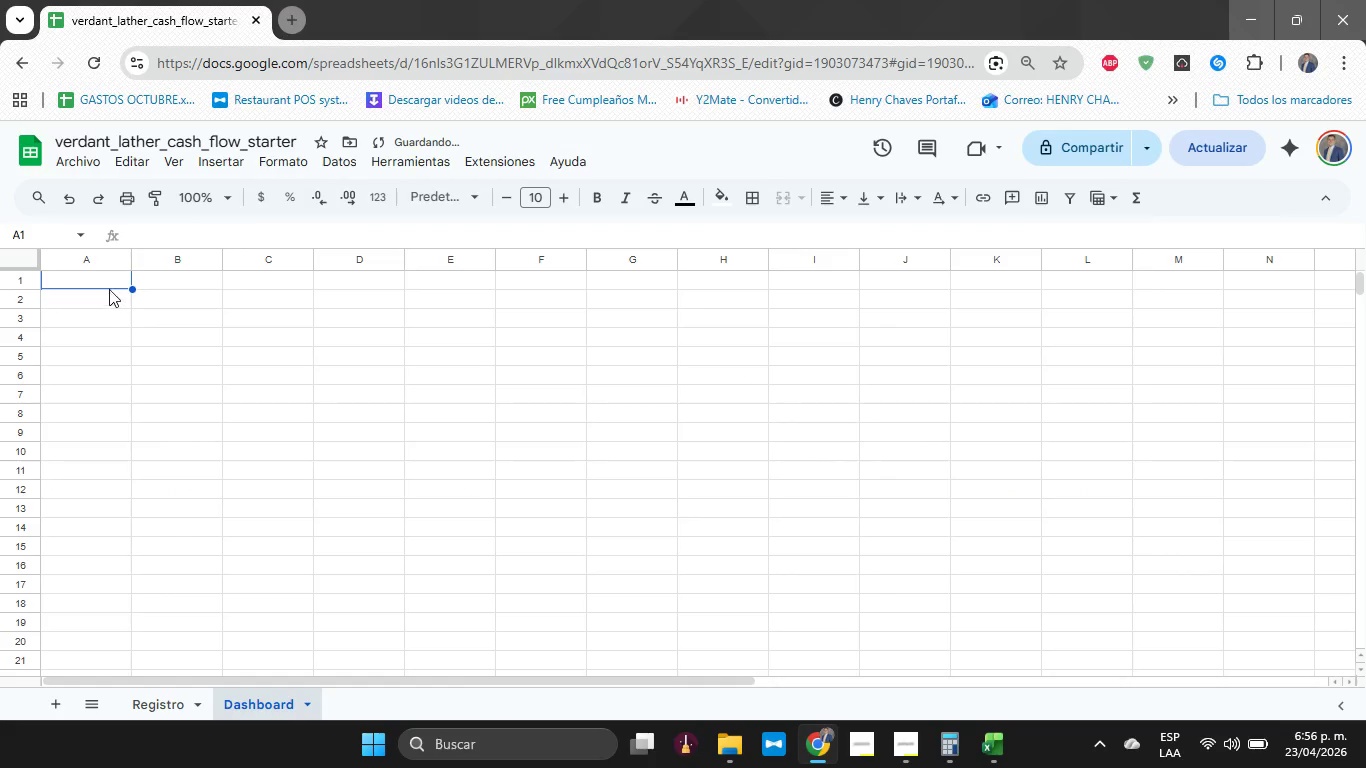 
left_click([107, 285])
 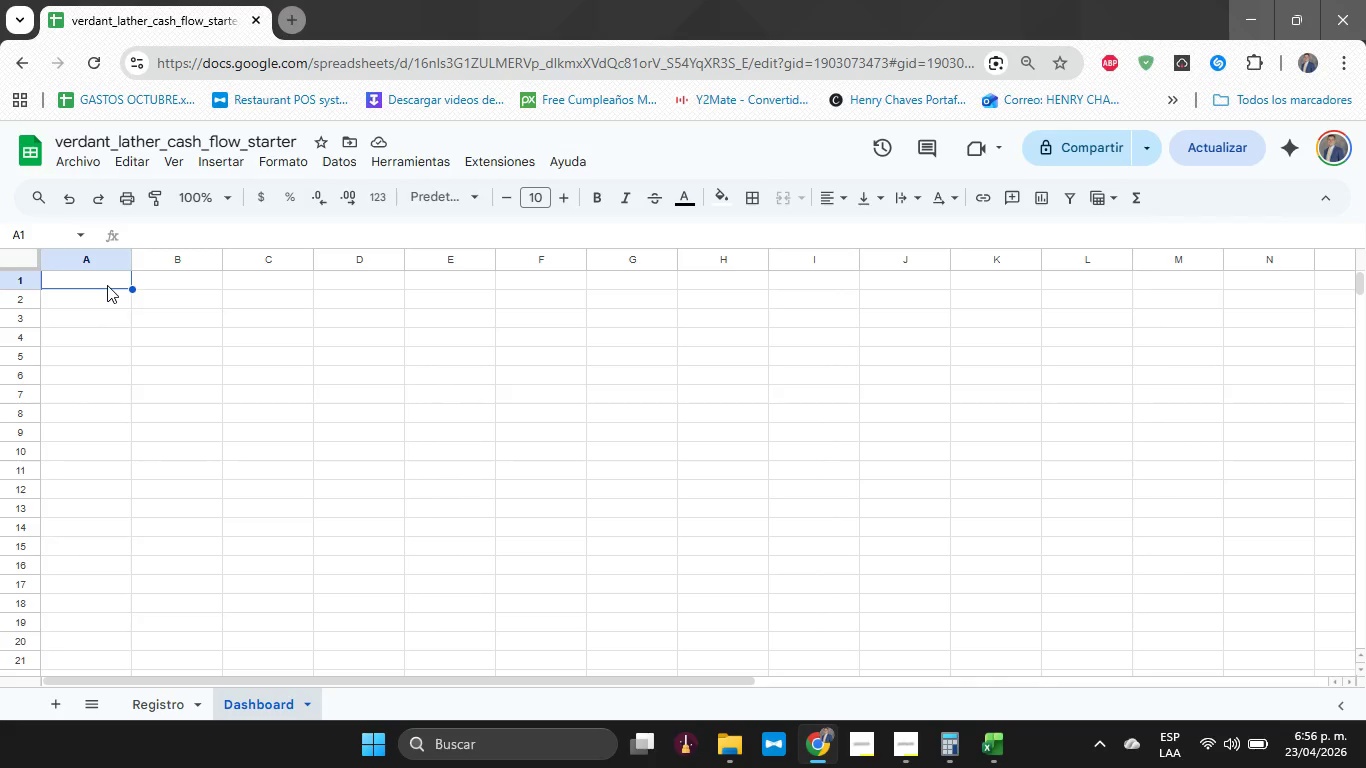 
wait(5.89)
 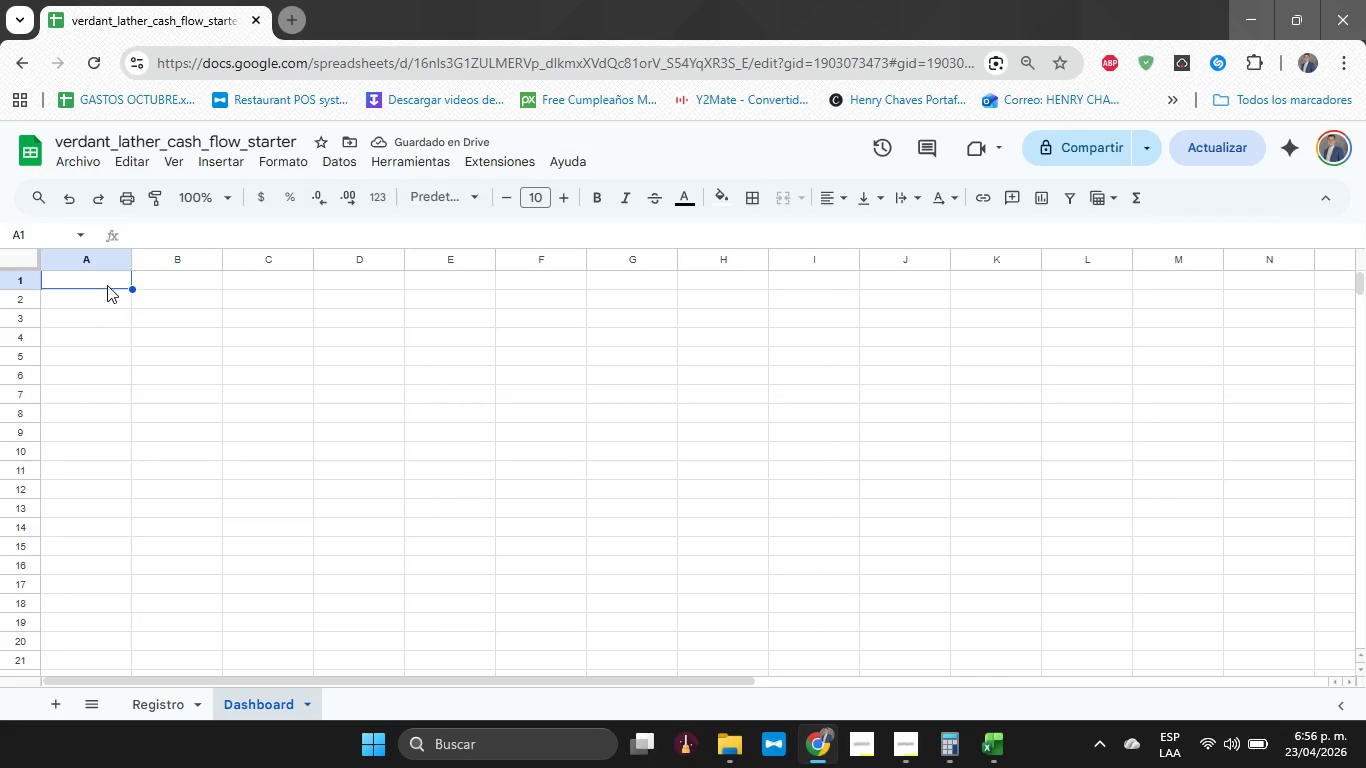 
key(ArrowDown)
 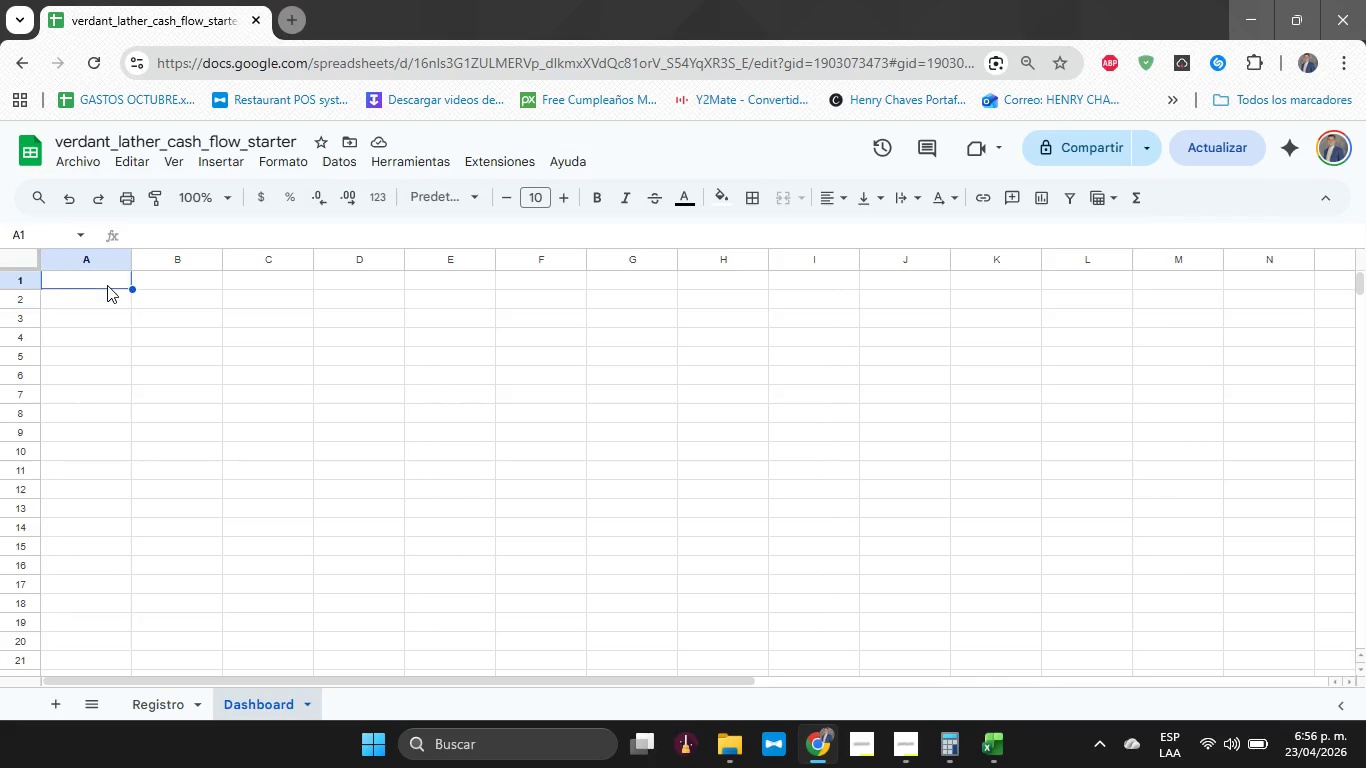 
key(ArrowUp)
 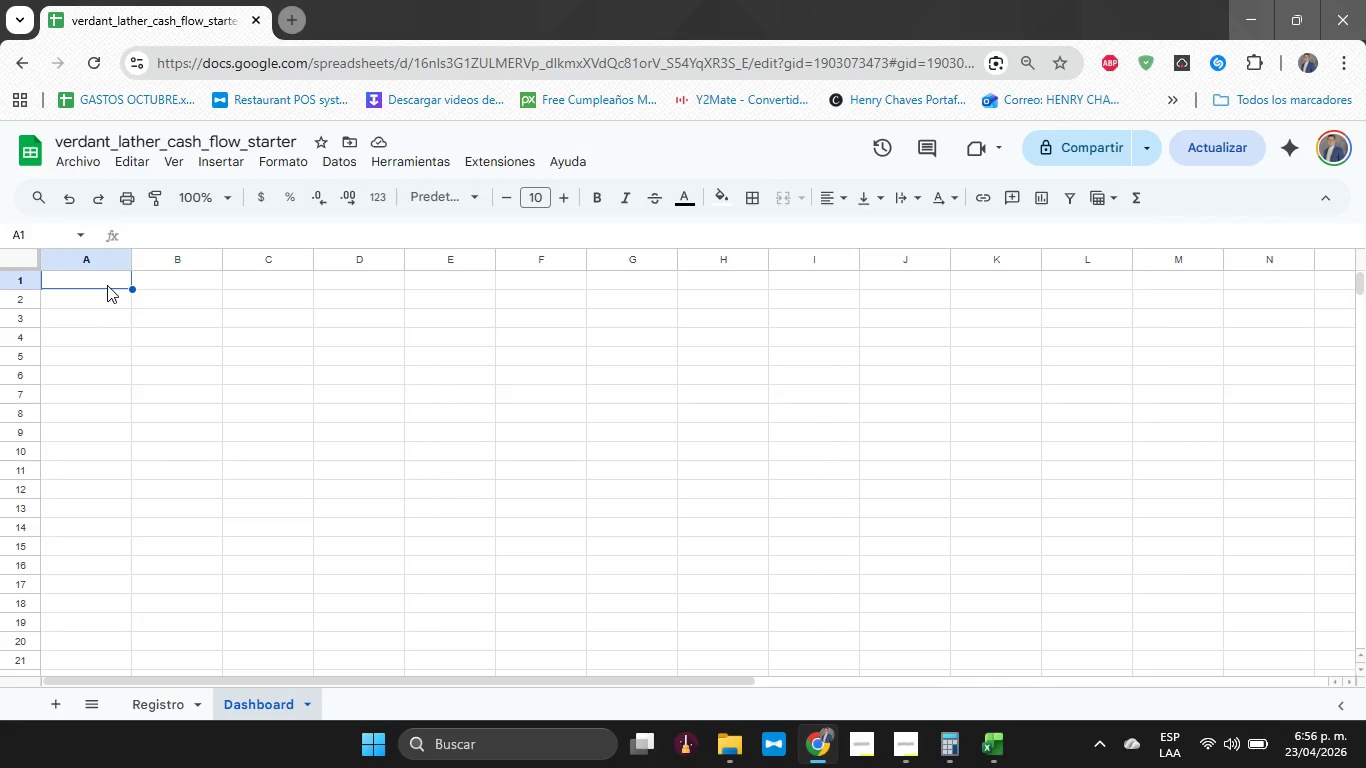 
type(t)
key(Backspace)
type(Total Ingresos)
 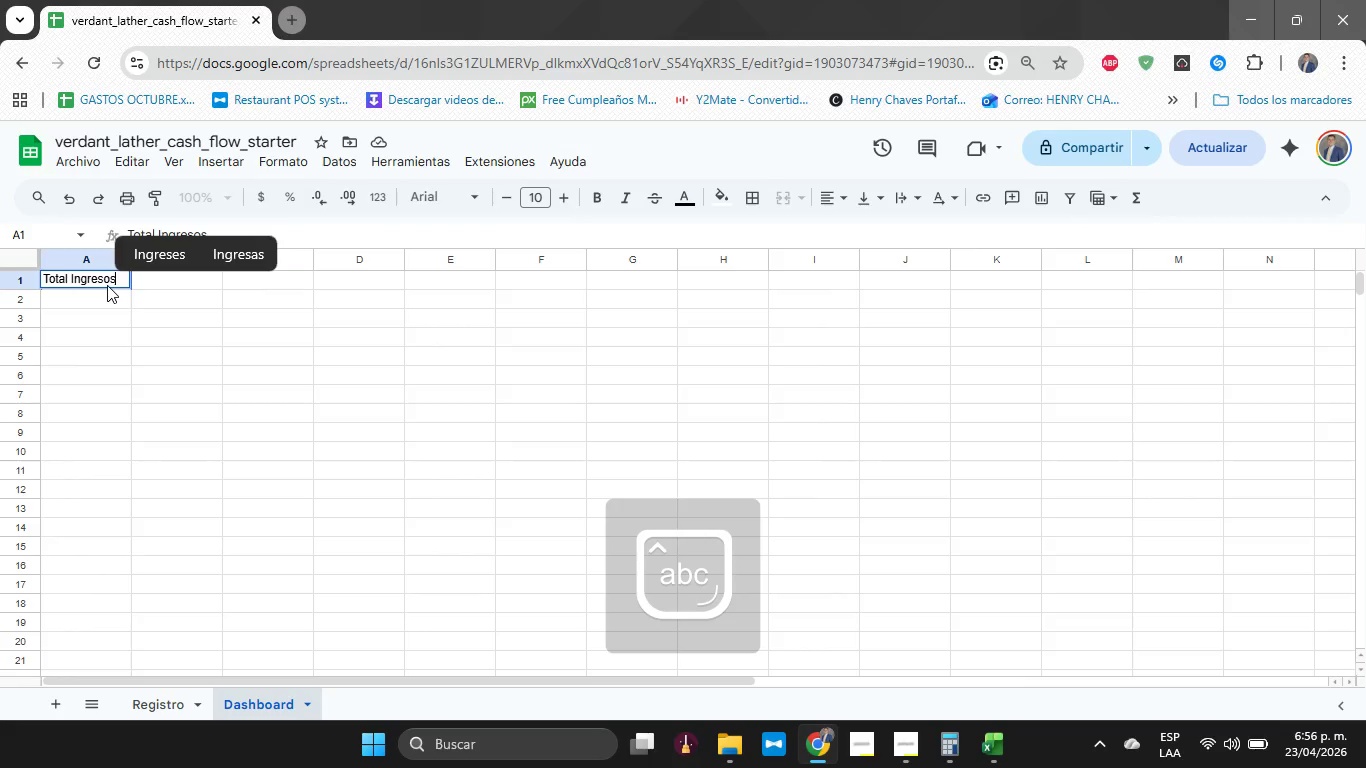 
key(Enter)
 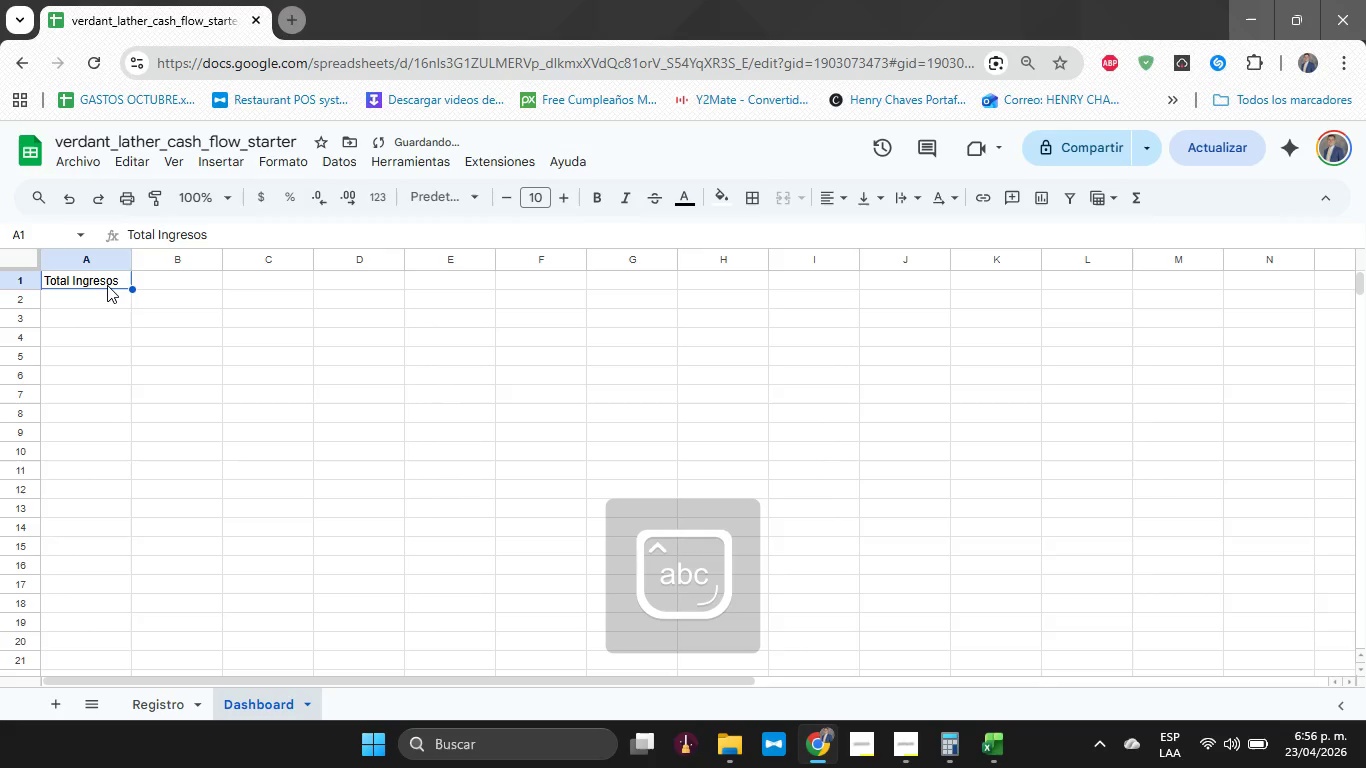 
key(ArrowUp)
 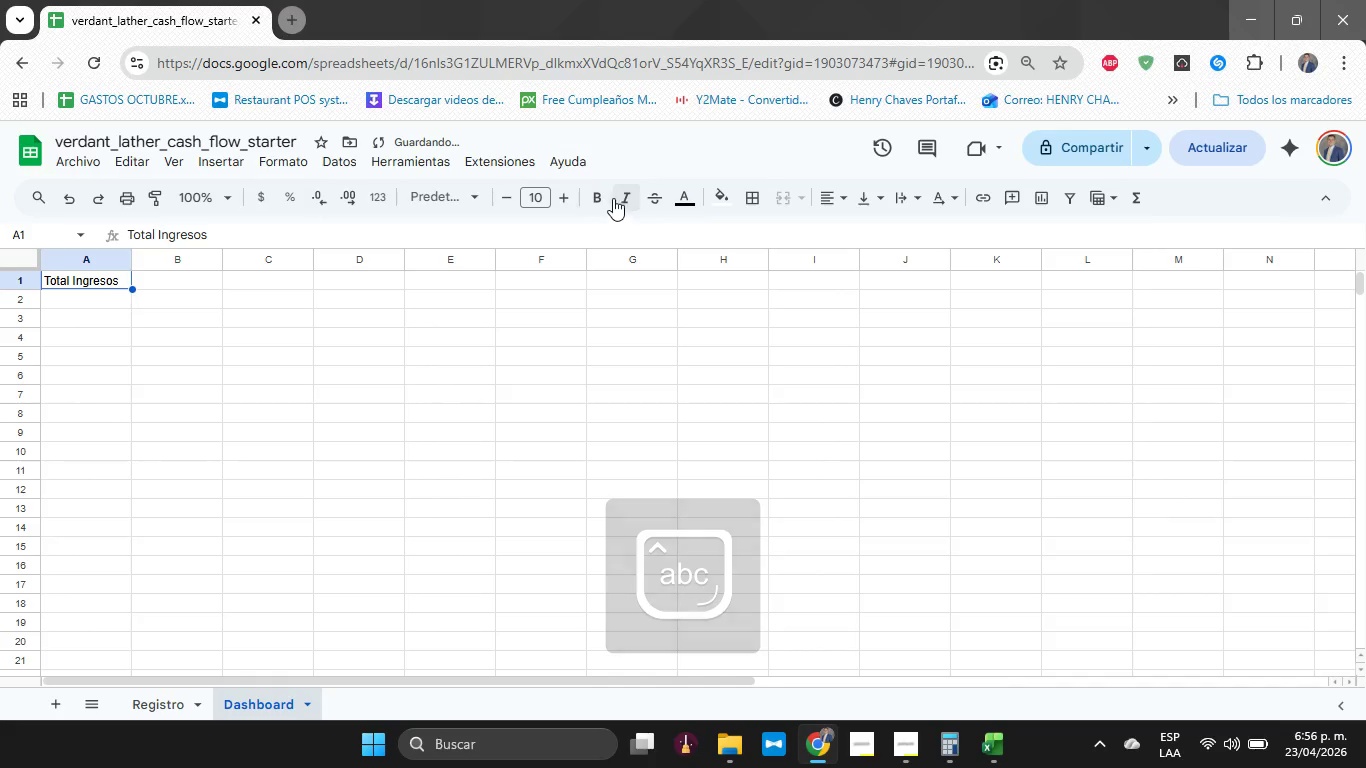 
left_click([599, 194])
 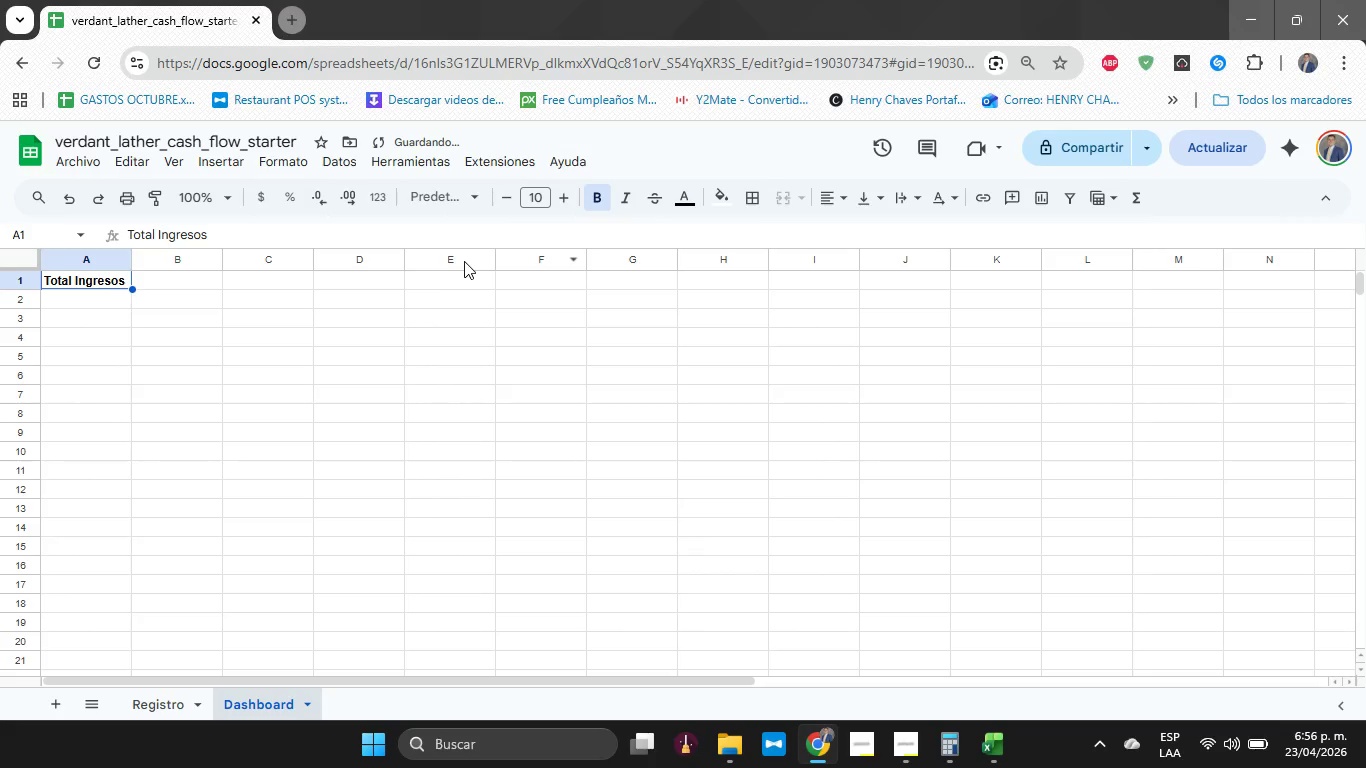 
key(Shift+ArrowDown)
 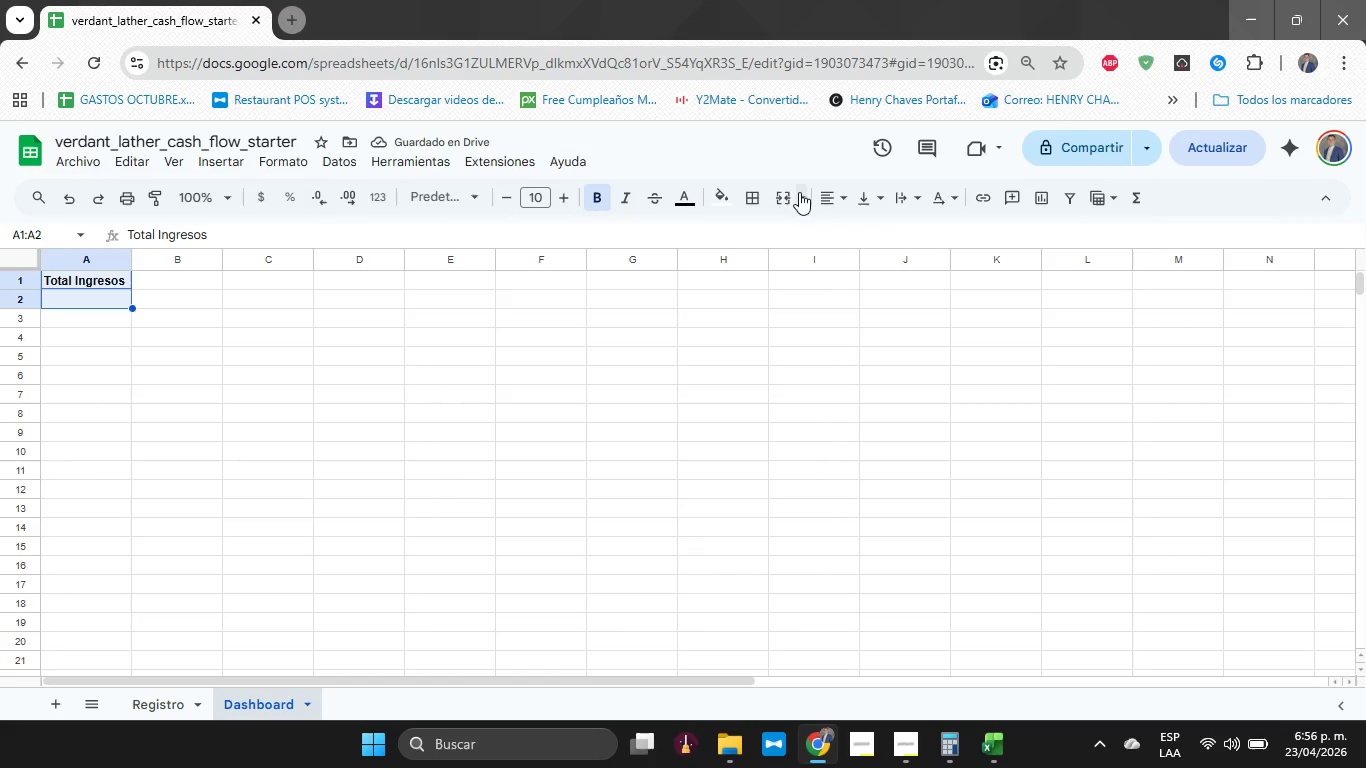 
left_click([759, 196])
 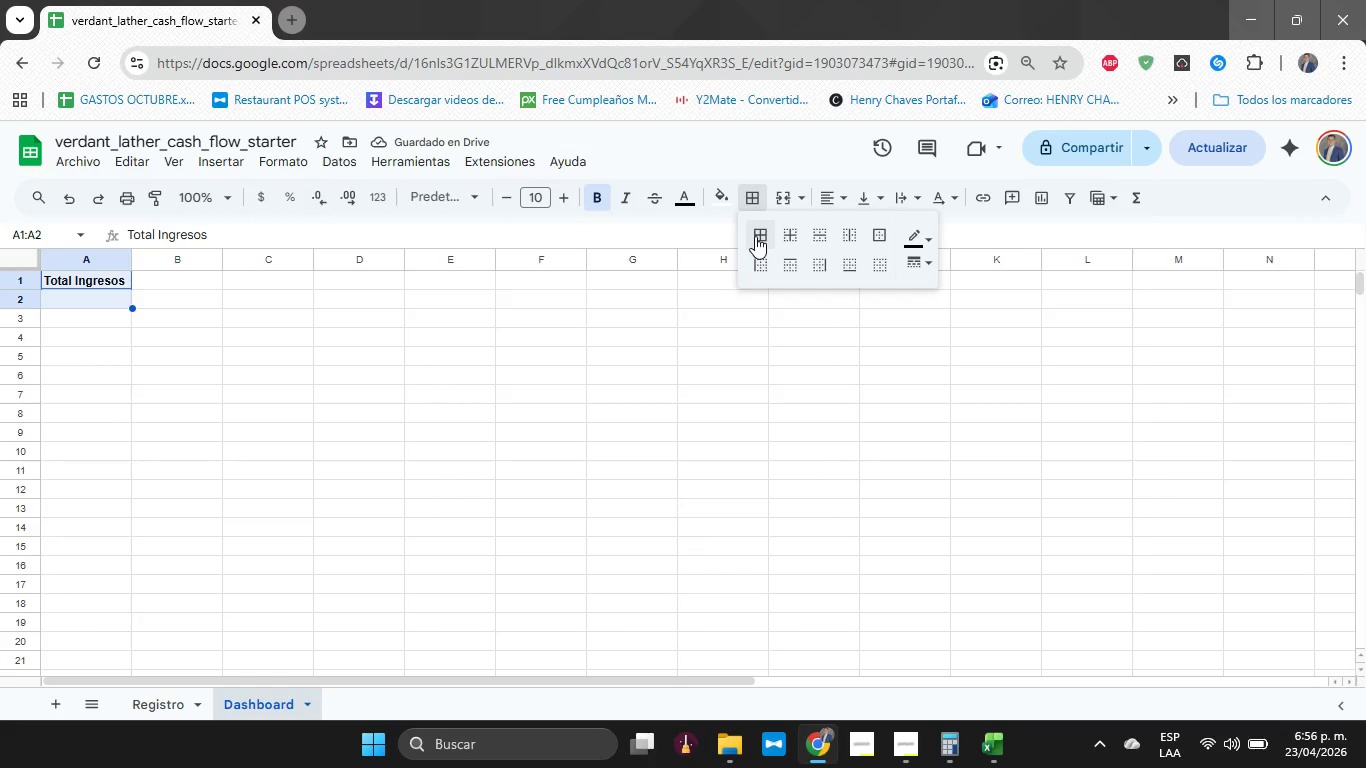 
left_click([755, 236])
 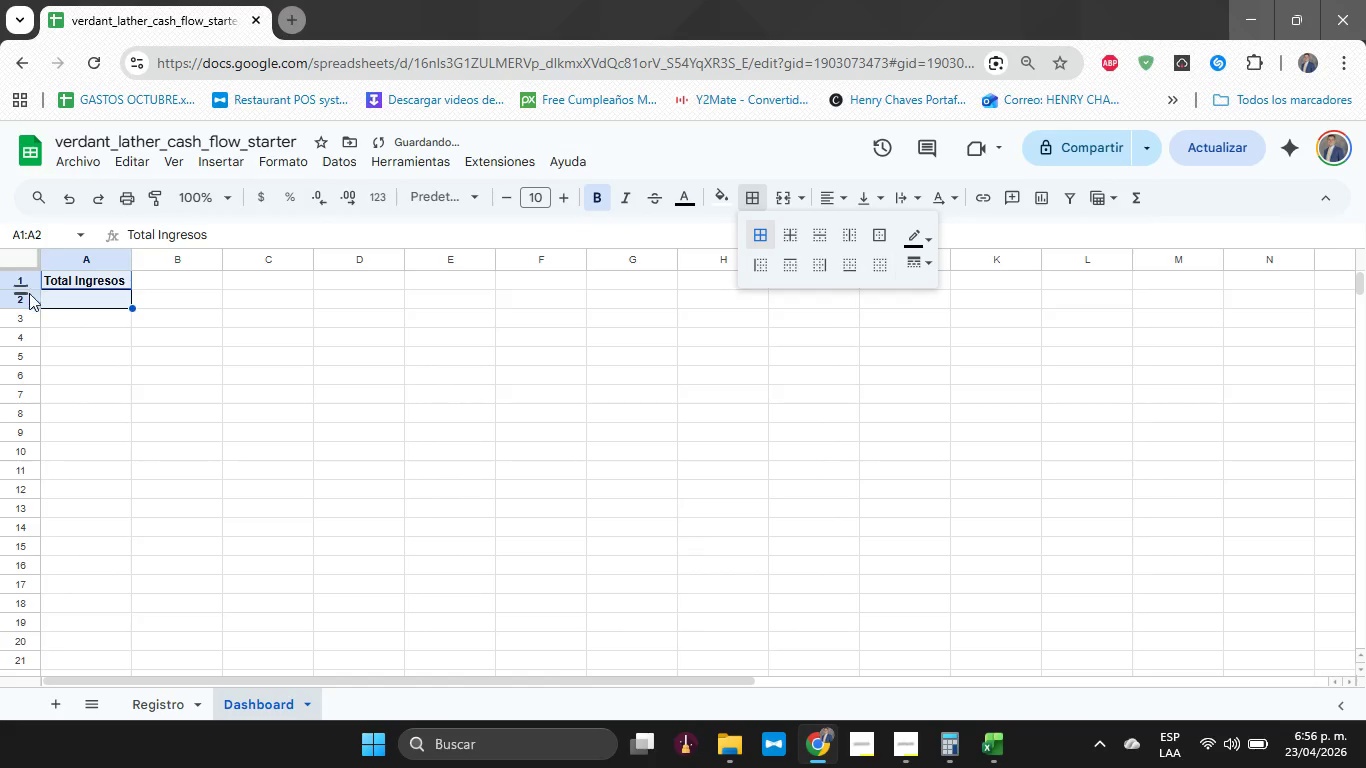 
left_click([54, 297])
 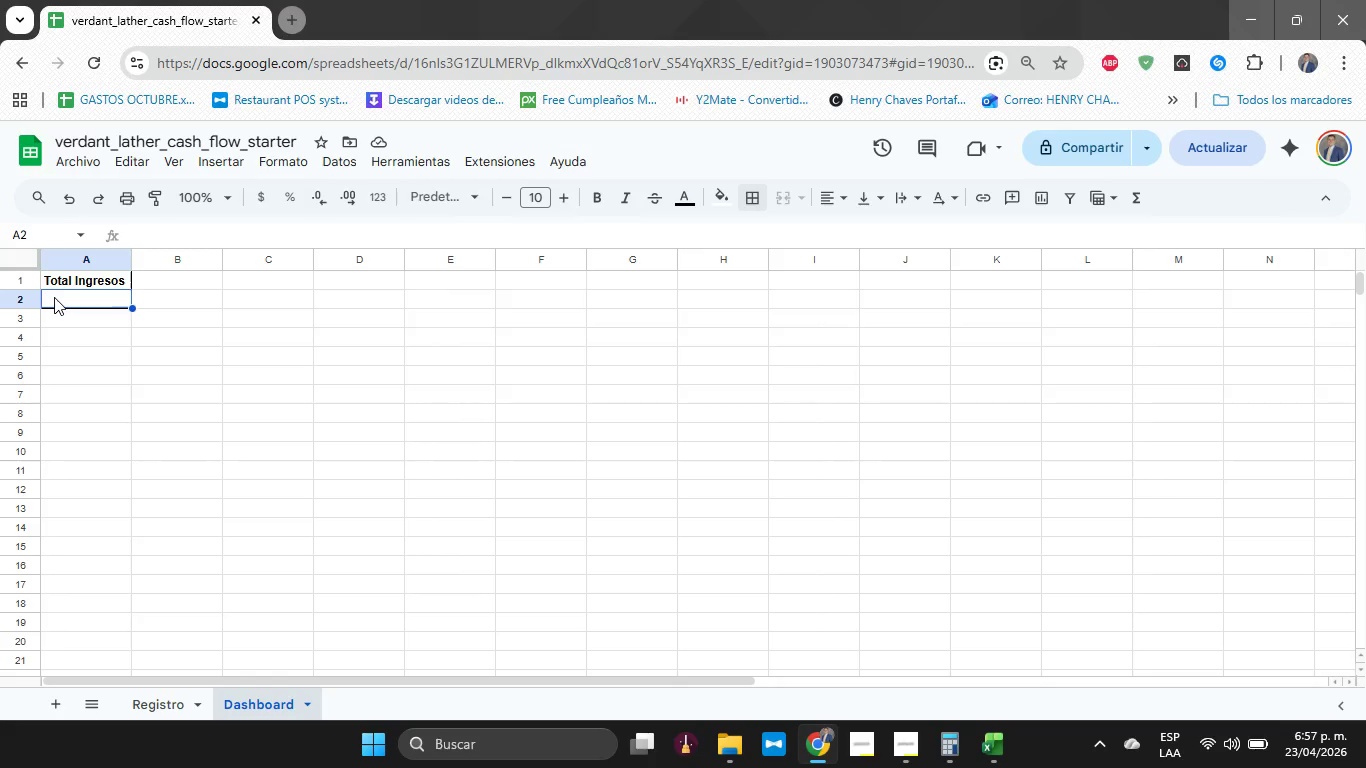 
wait(32.33)
 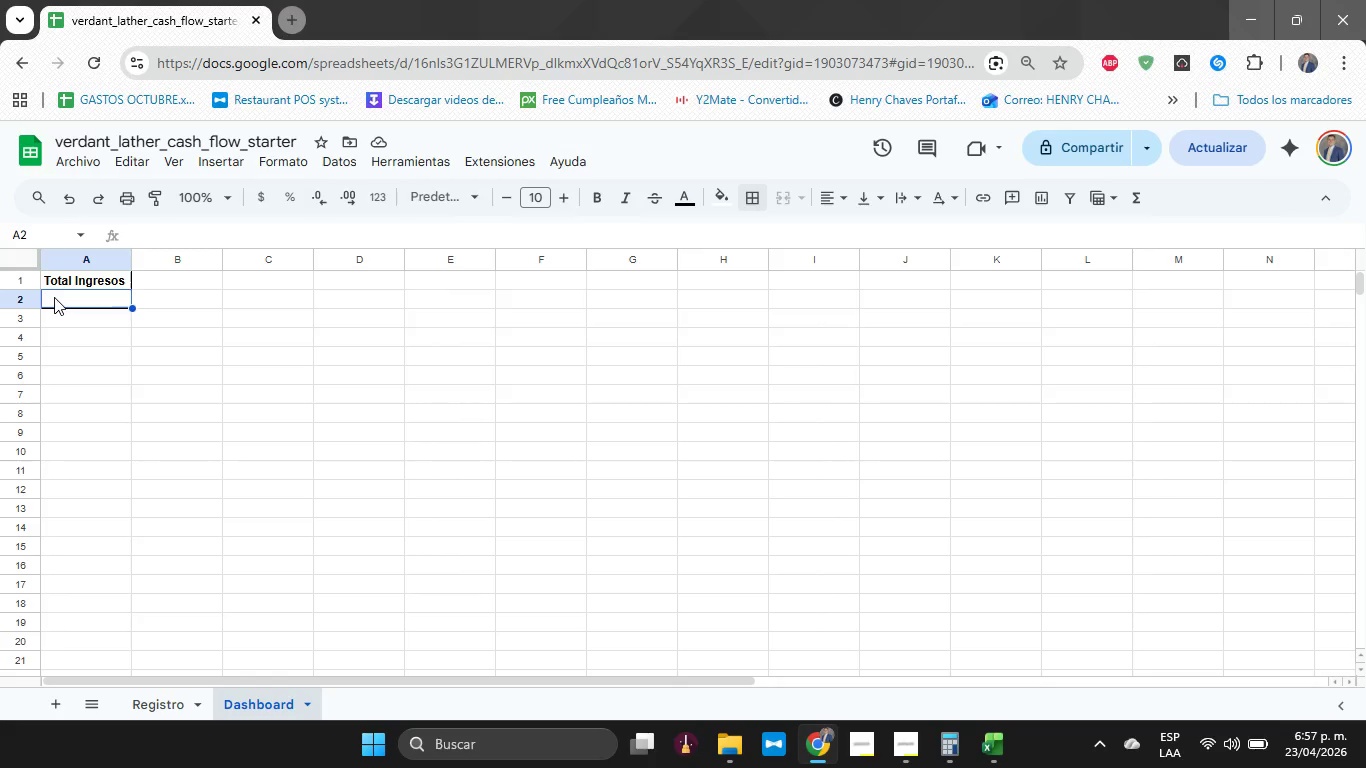 
key(Shift+0)
 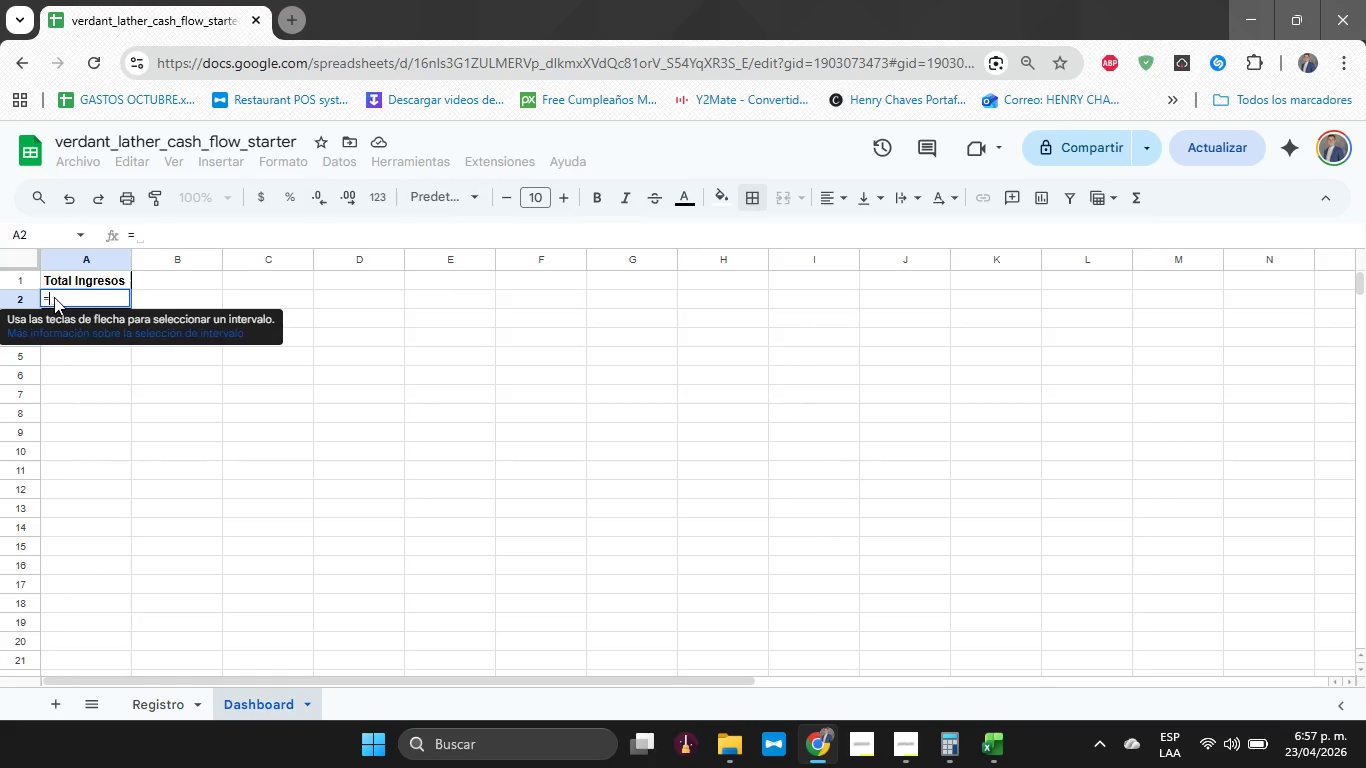 
type(suma)
key(Backspace)
key(Backspace)
key(Backspace)
type(S)
key(Backspace)
key(Backspace)
type(SUMAR.SI*Regisyt)
key(Backspace)
key(Backspace)
type(tro!D>)
 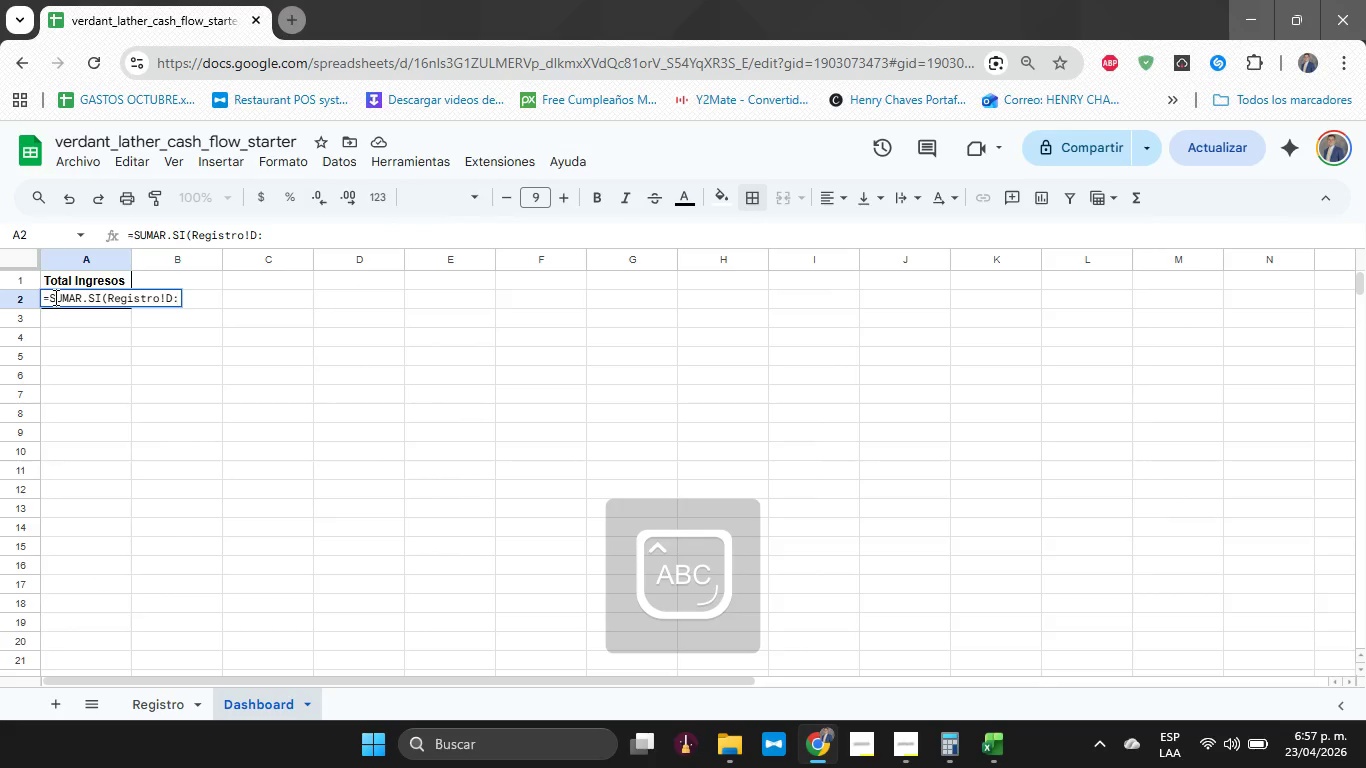 
key(ArrowLeft)
 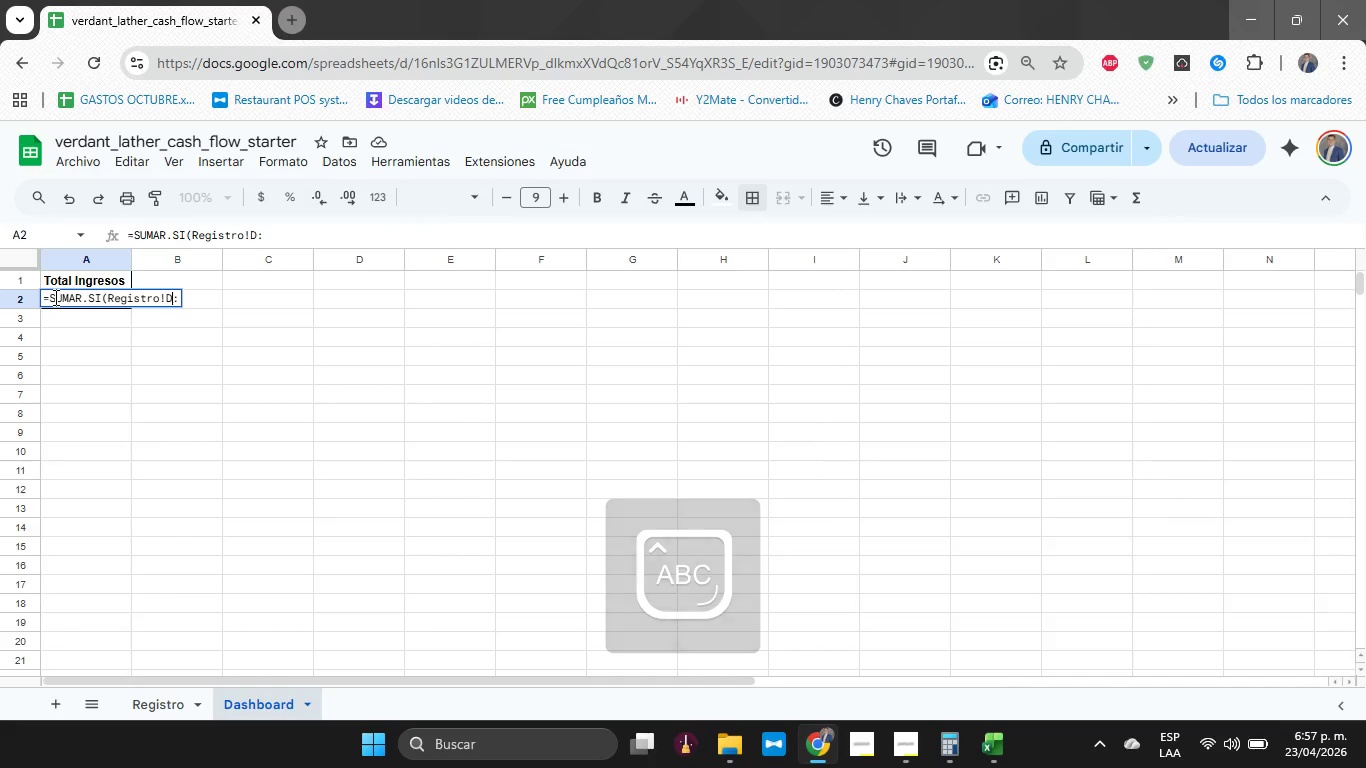 
key(1)
 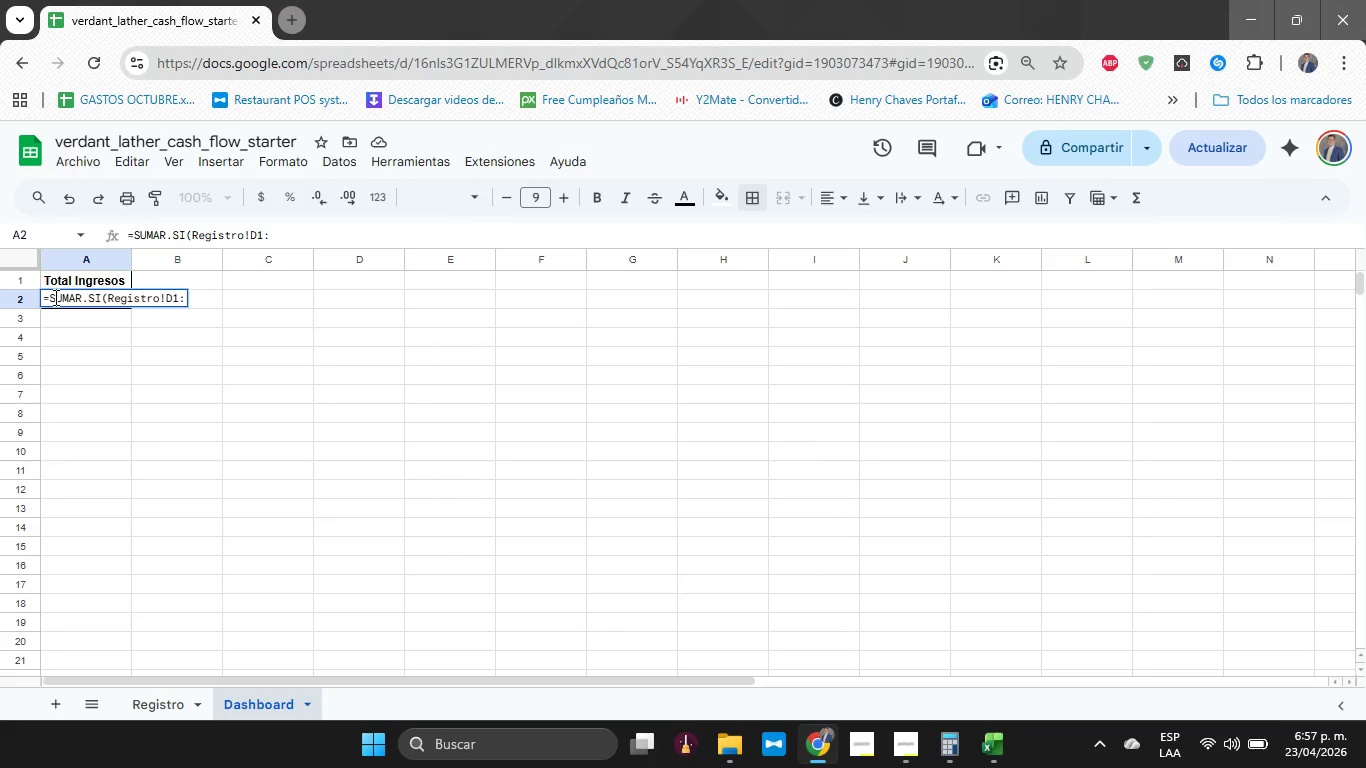 
key(Backspace)
 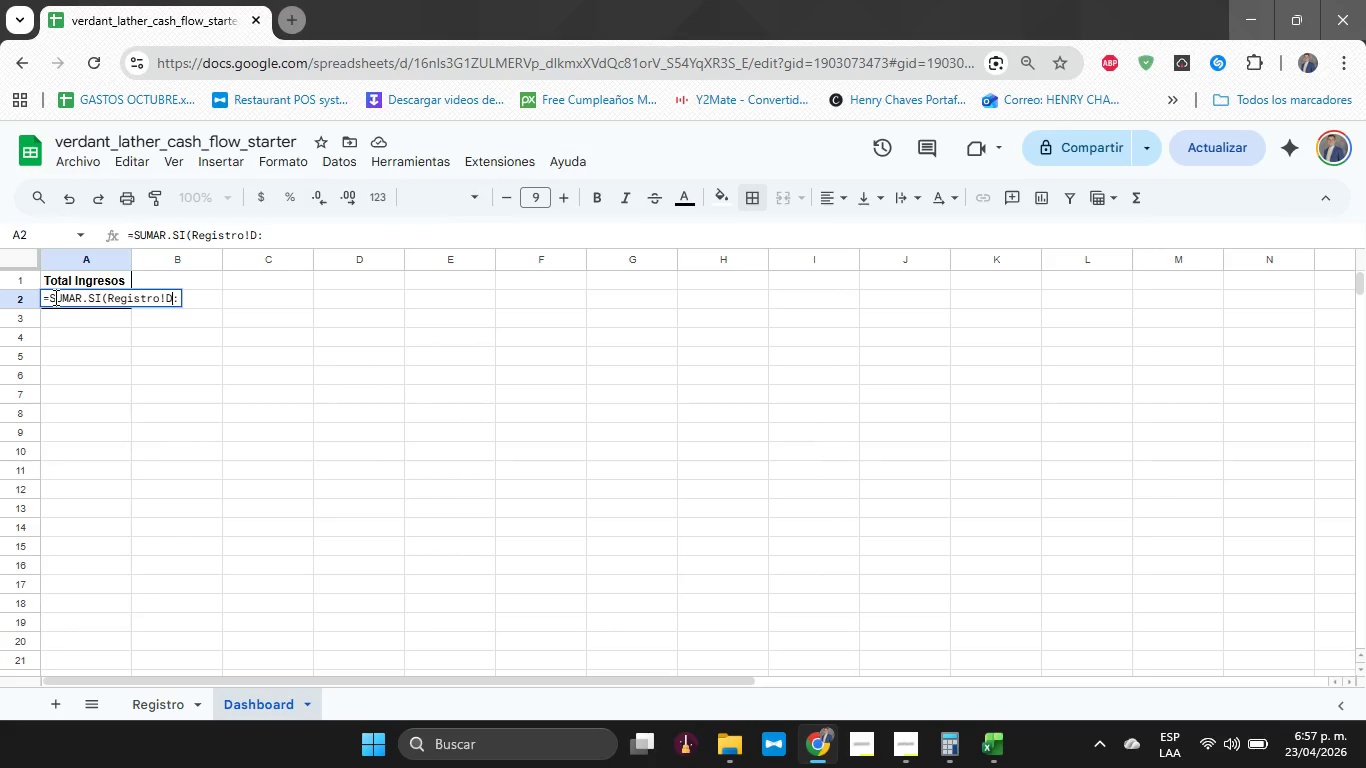 
key(2)
 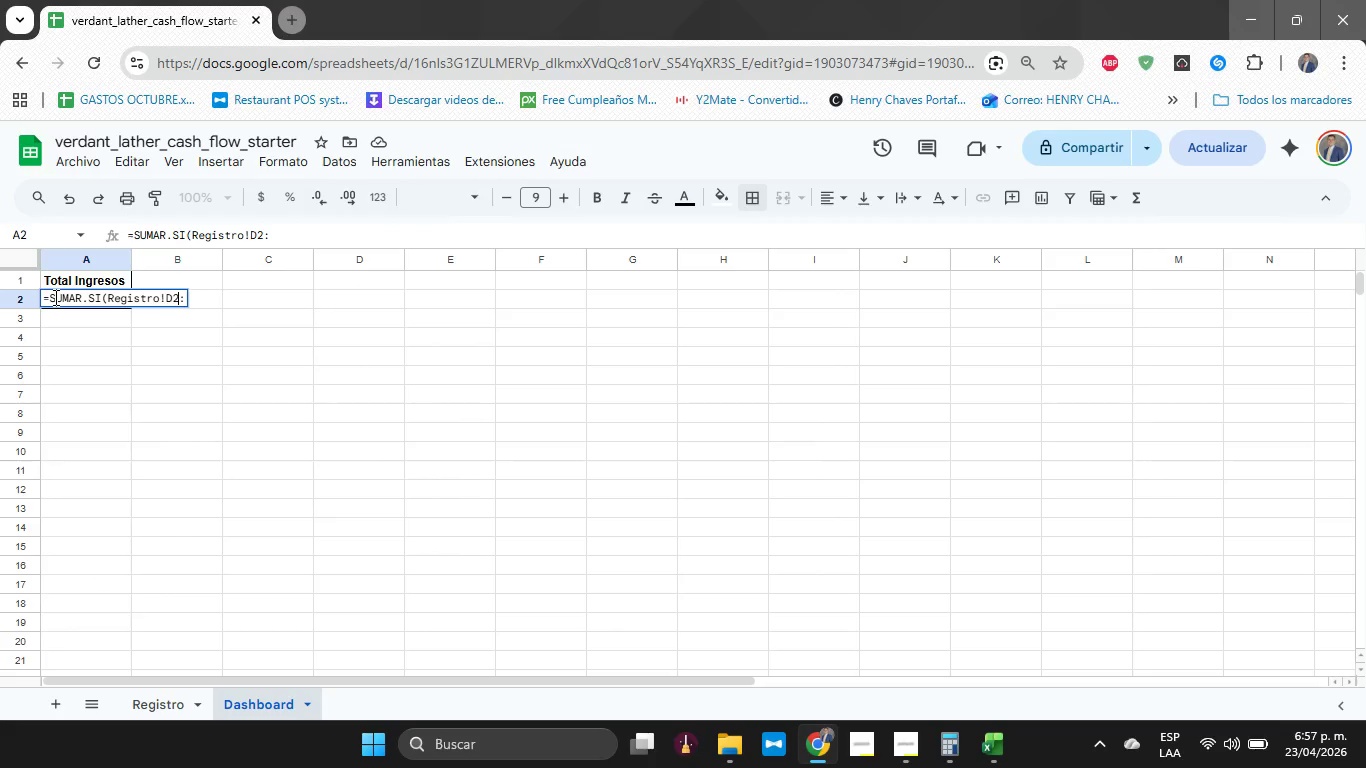 
key(ArrowRight)
 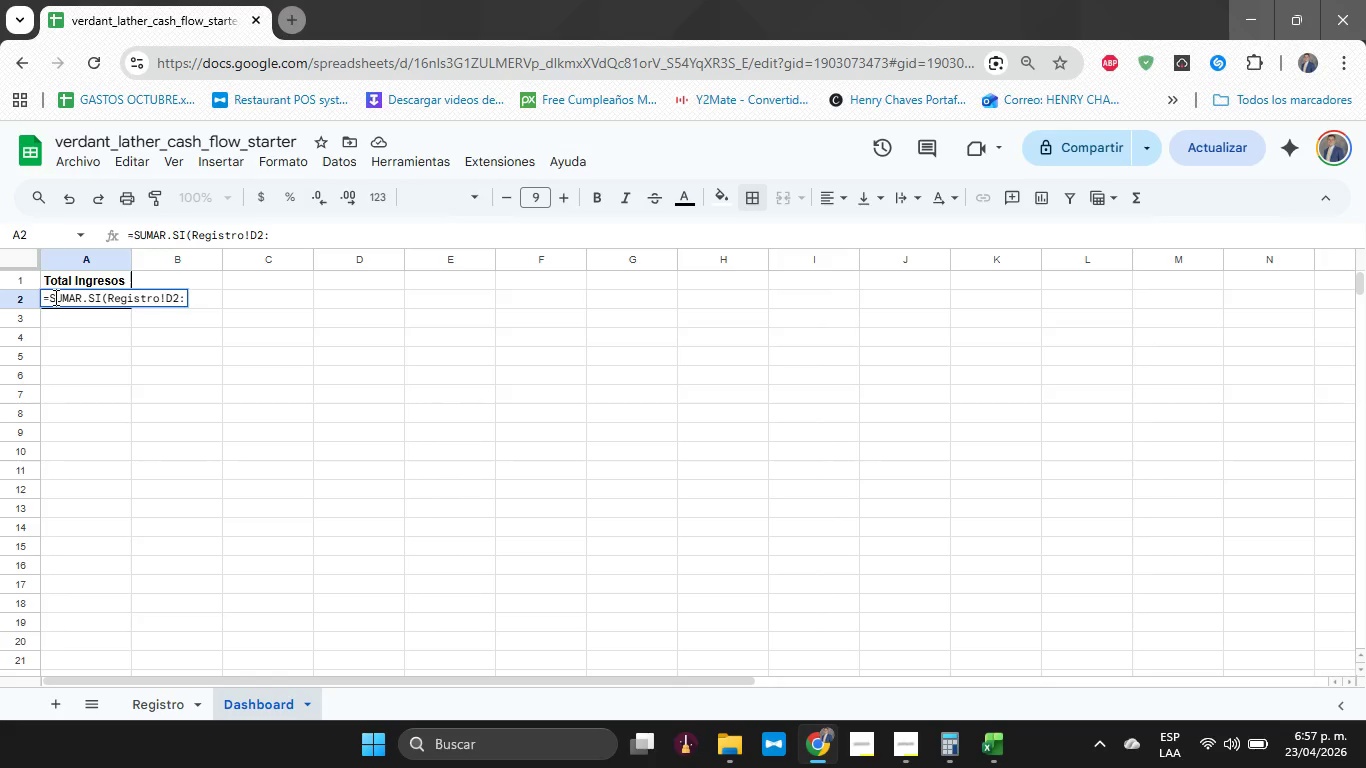 
type(D1500<@Income@<Registro!F1)
key(Backspace)
type(2>F1500()
 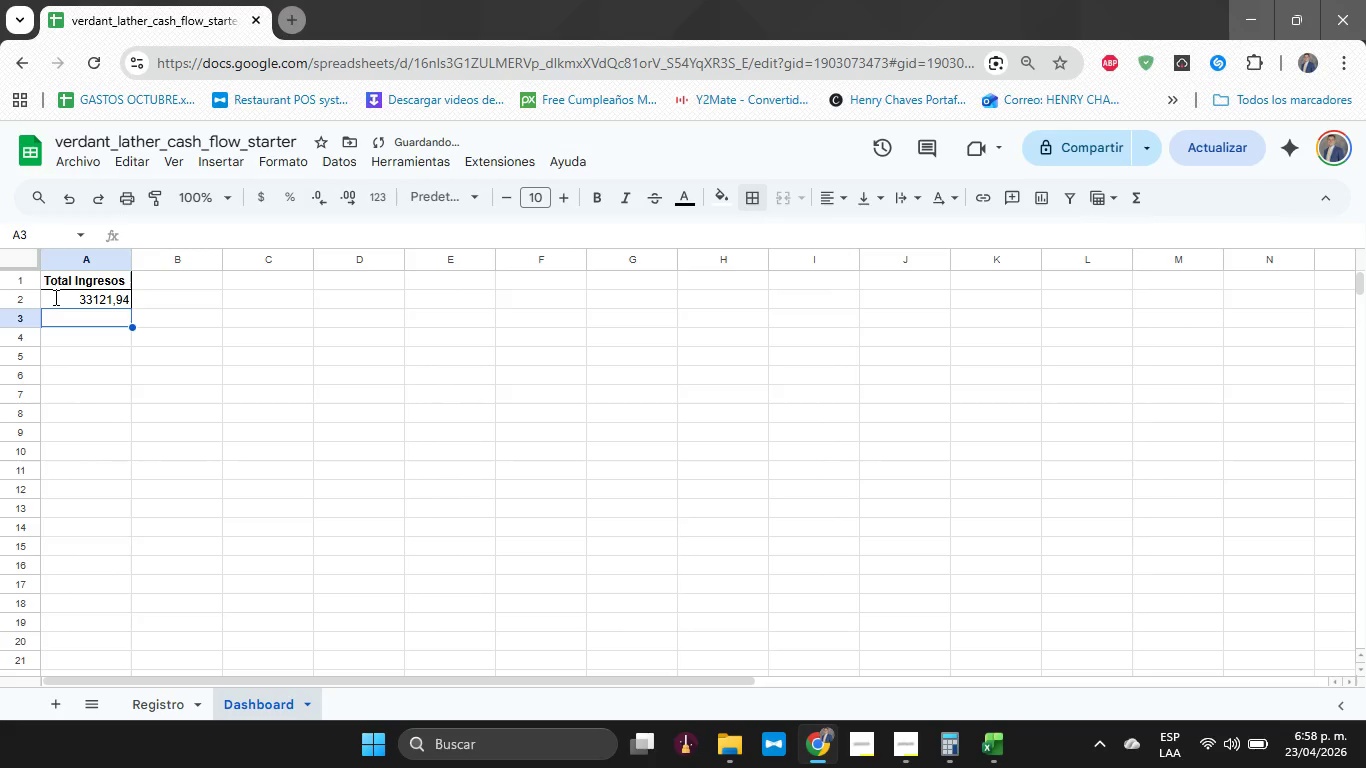 
 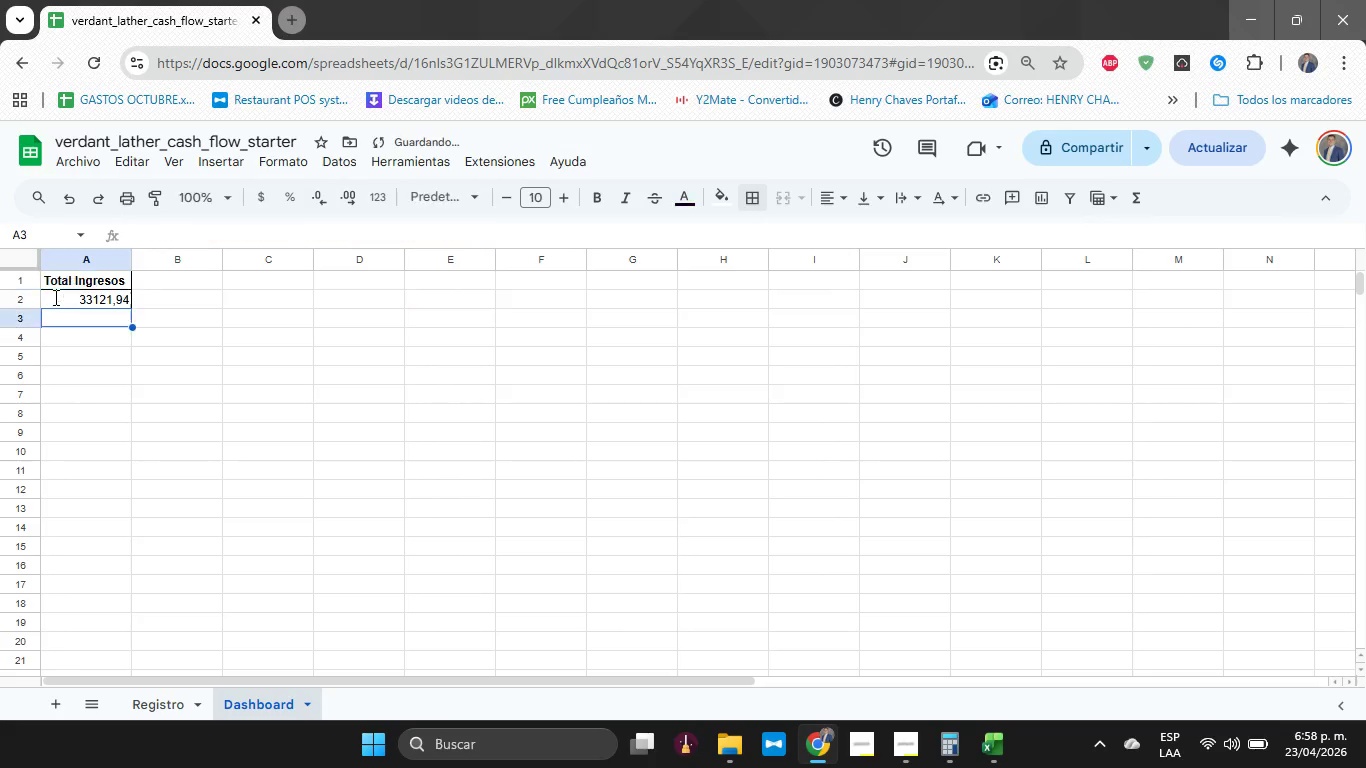 
key(Enter)
 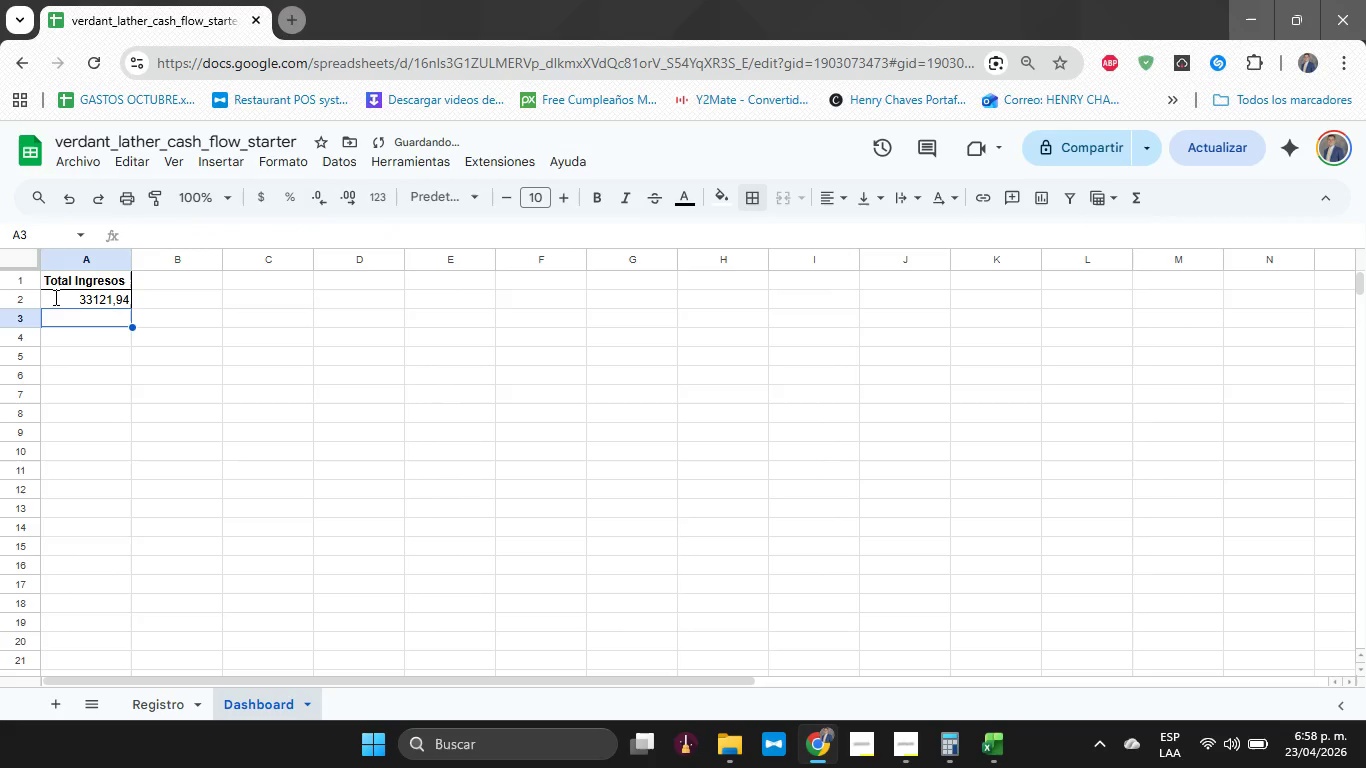 
left_click([69, 300])
 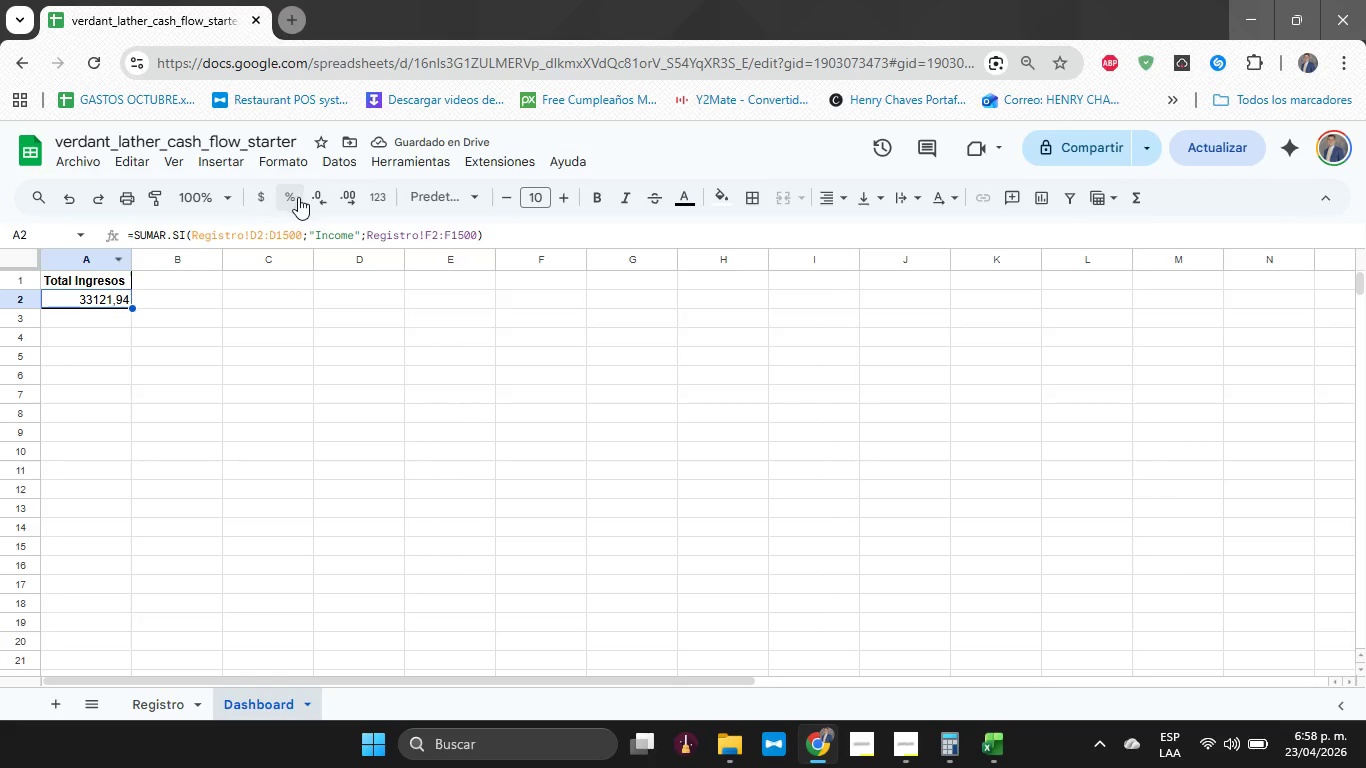 
left_click([271, 195])
 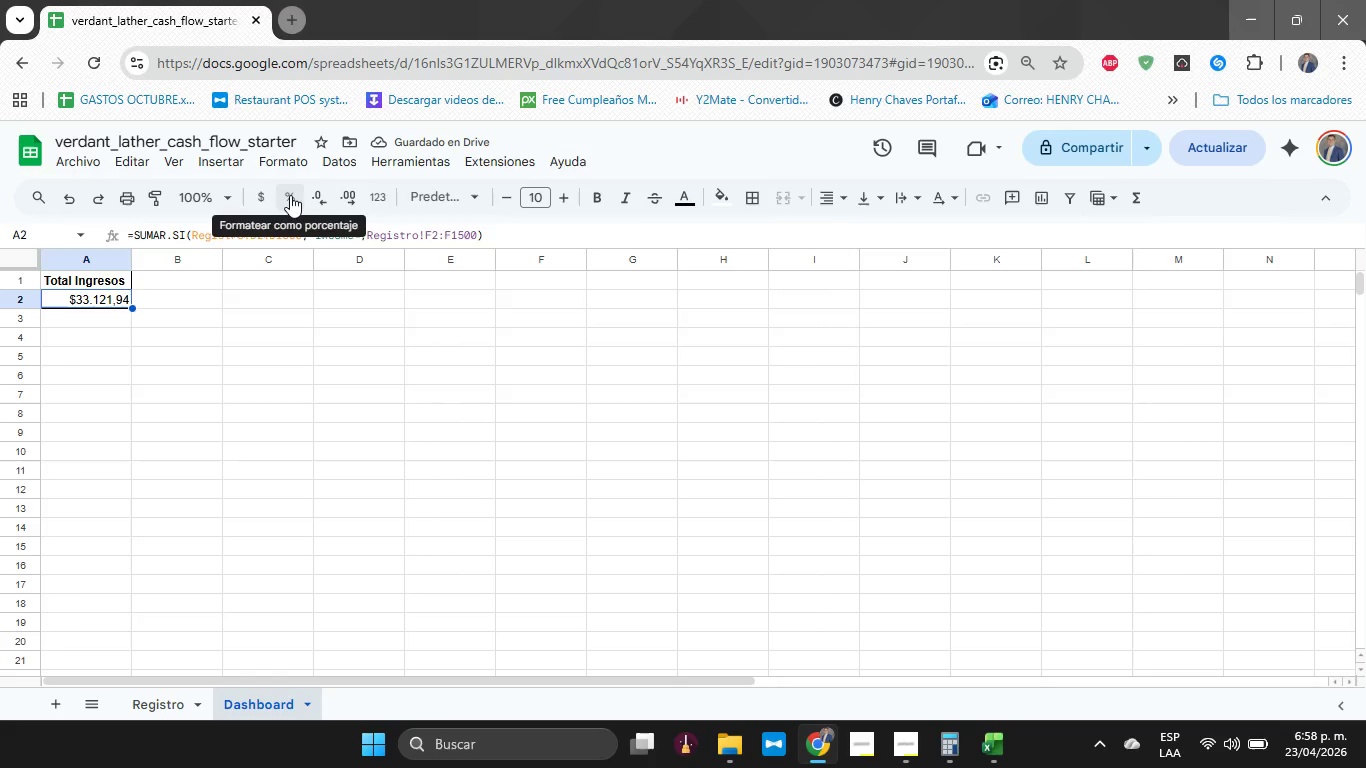 
double_click([317, 197])
 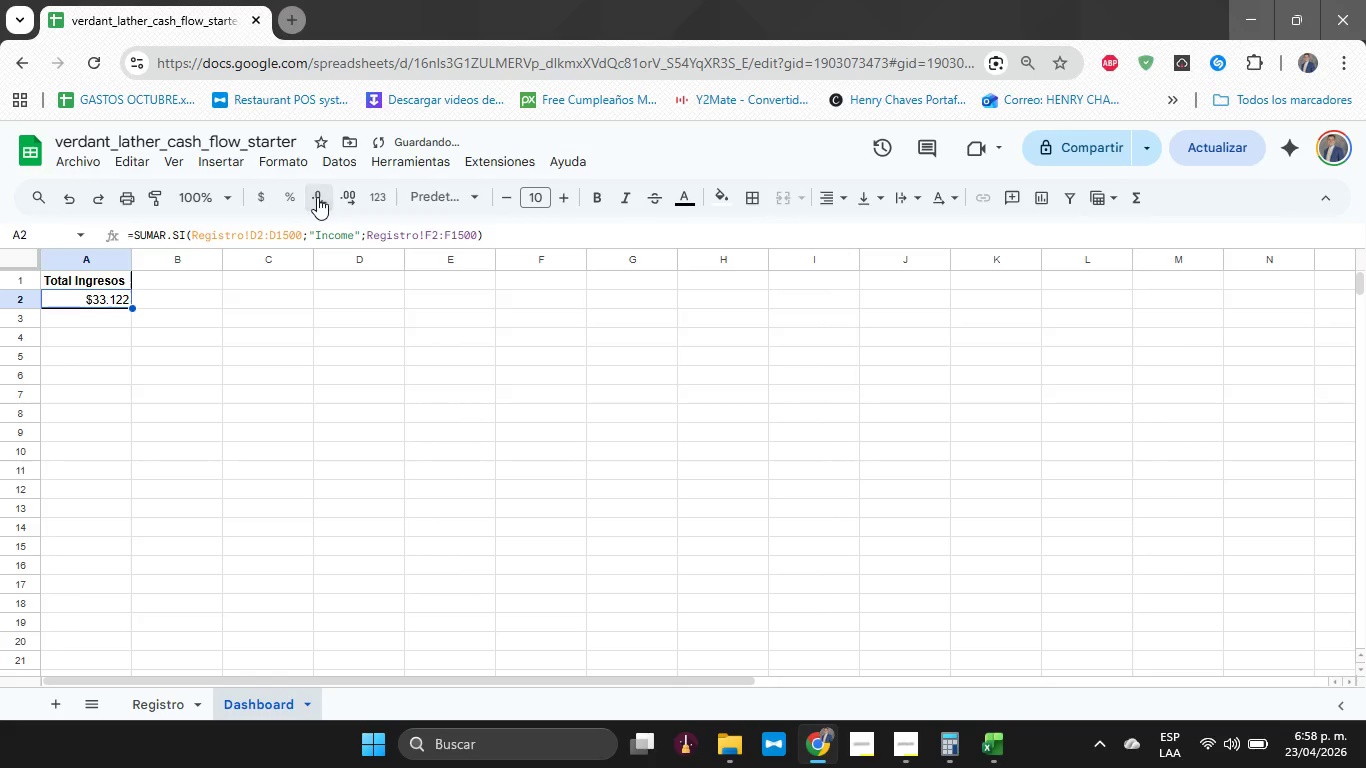 
double_click([317, 197])
 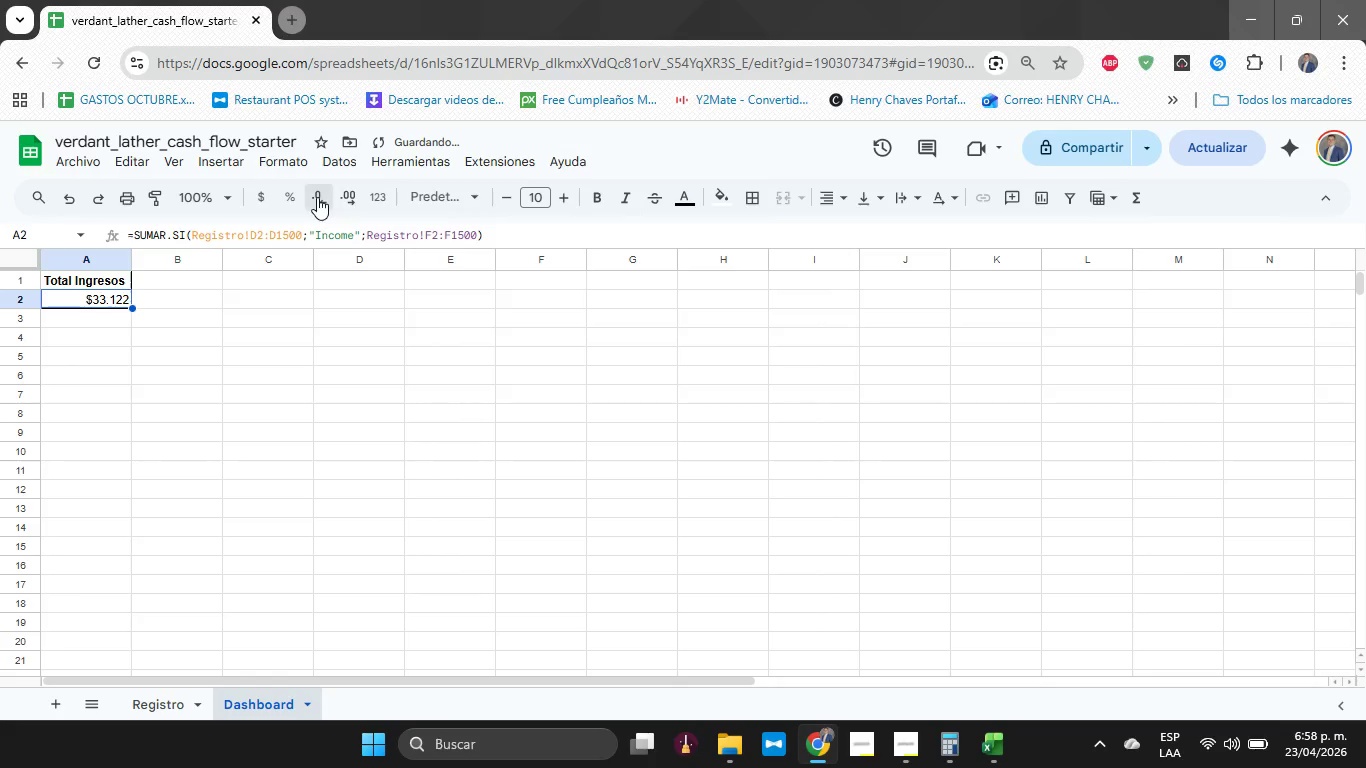 
triple_click([317, 197])
 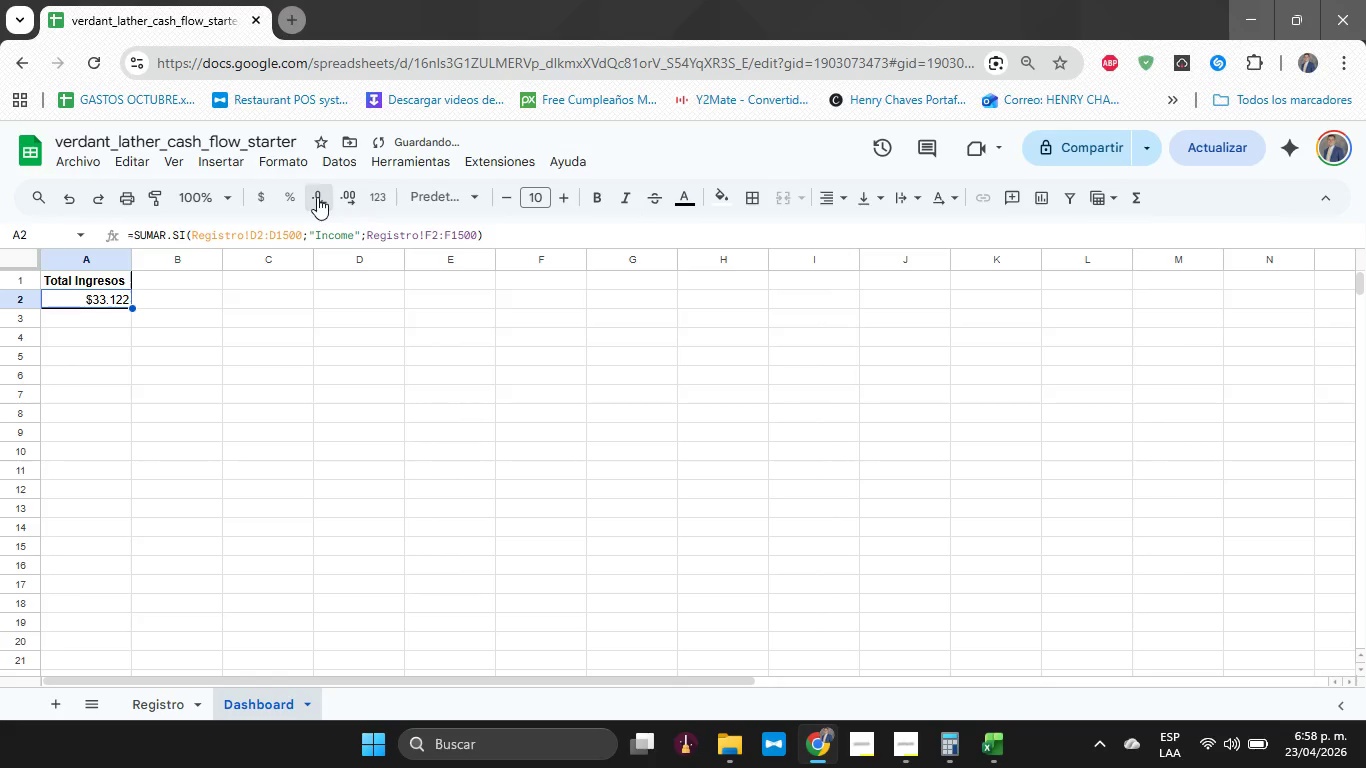 
triple_click([317, 197])
 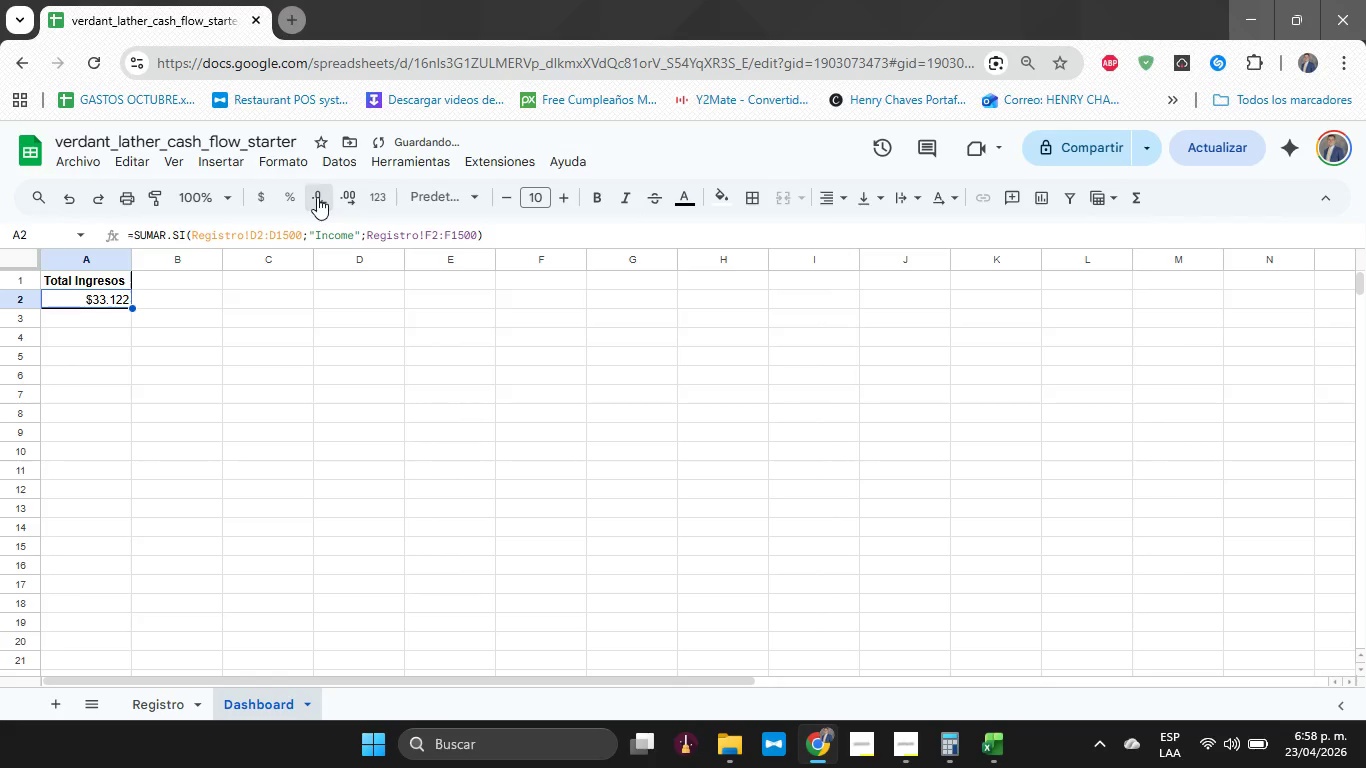 
triple_click([317, 197])
 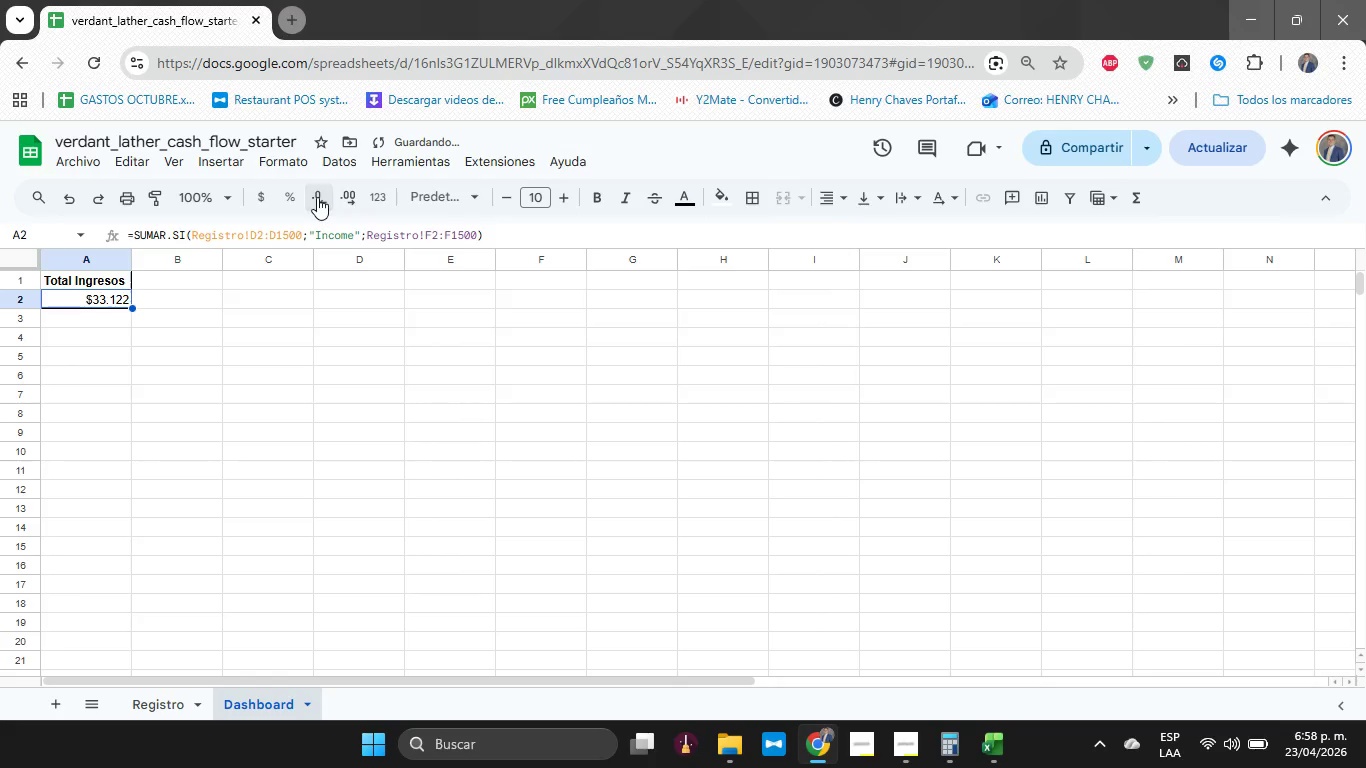 
triple_click([317, 197])
 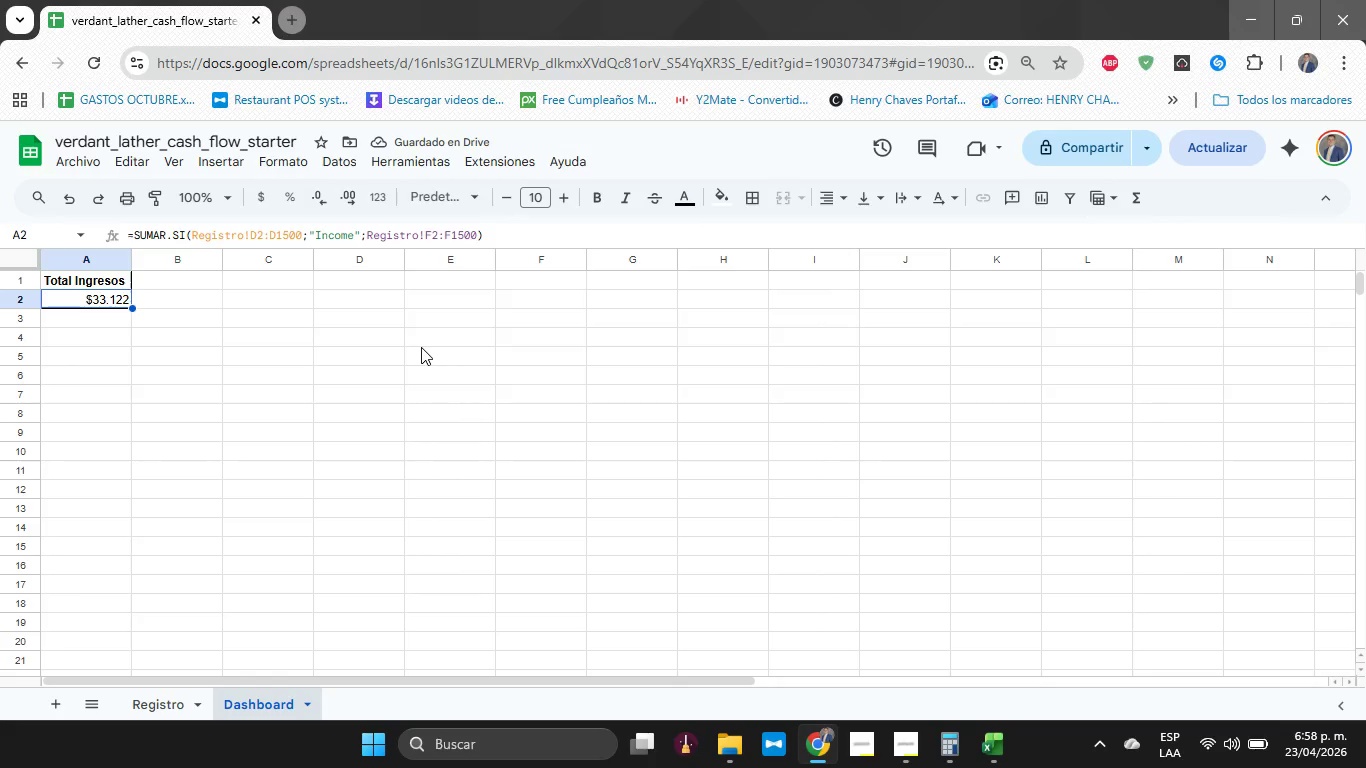 
left_click([79, 289])
 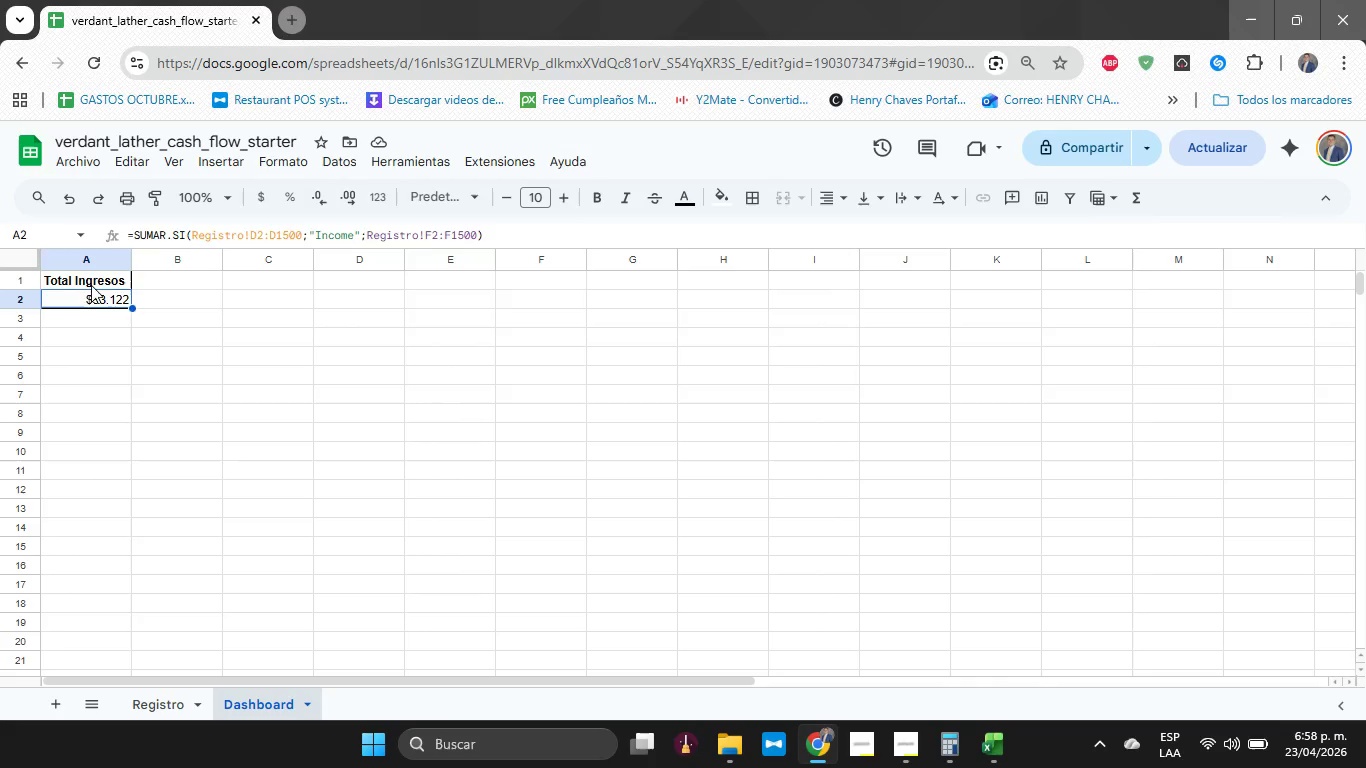 
left_click([109, 277])
 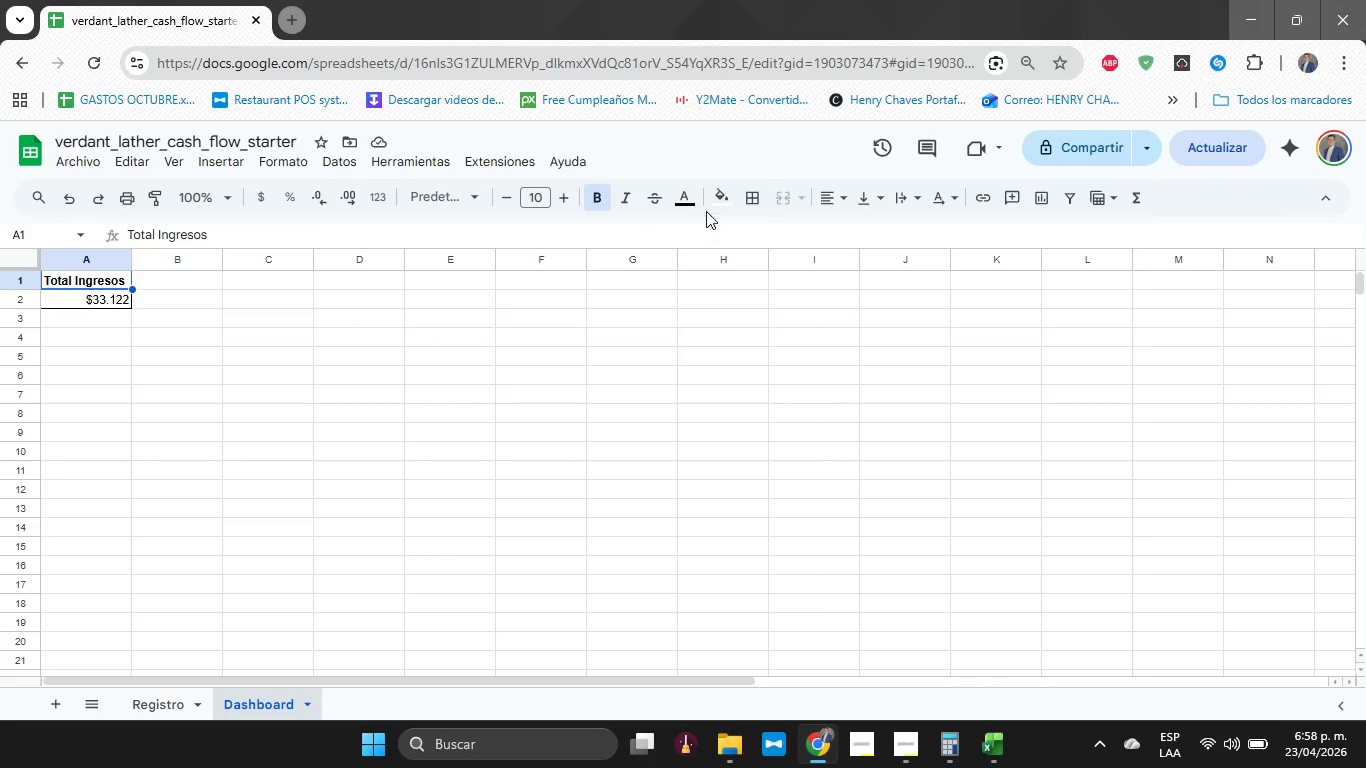 
left_click([722, 204])
 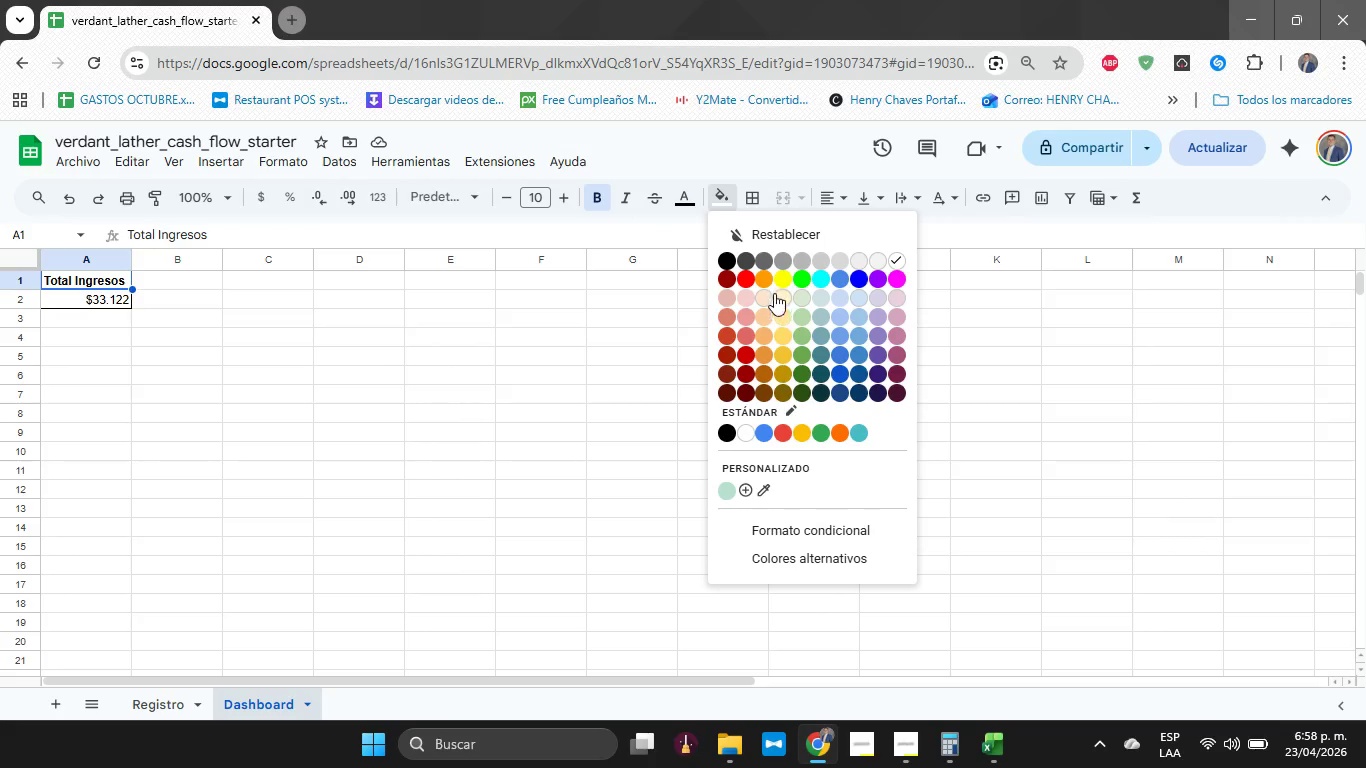 
left_click([781, 278])
 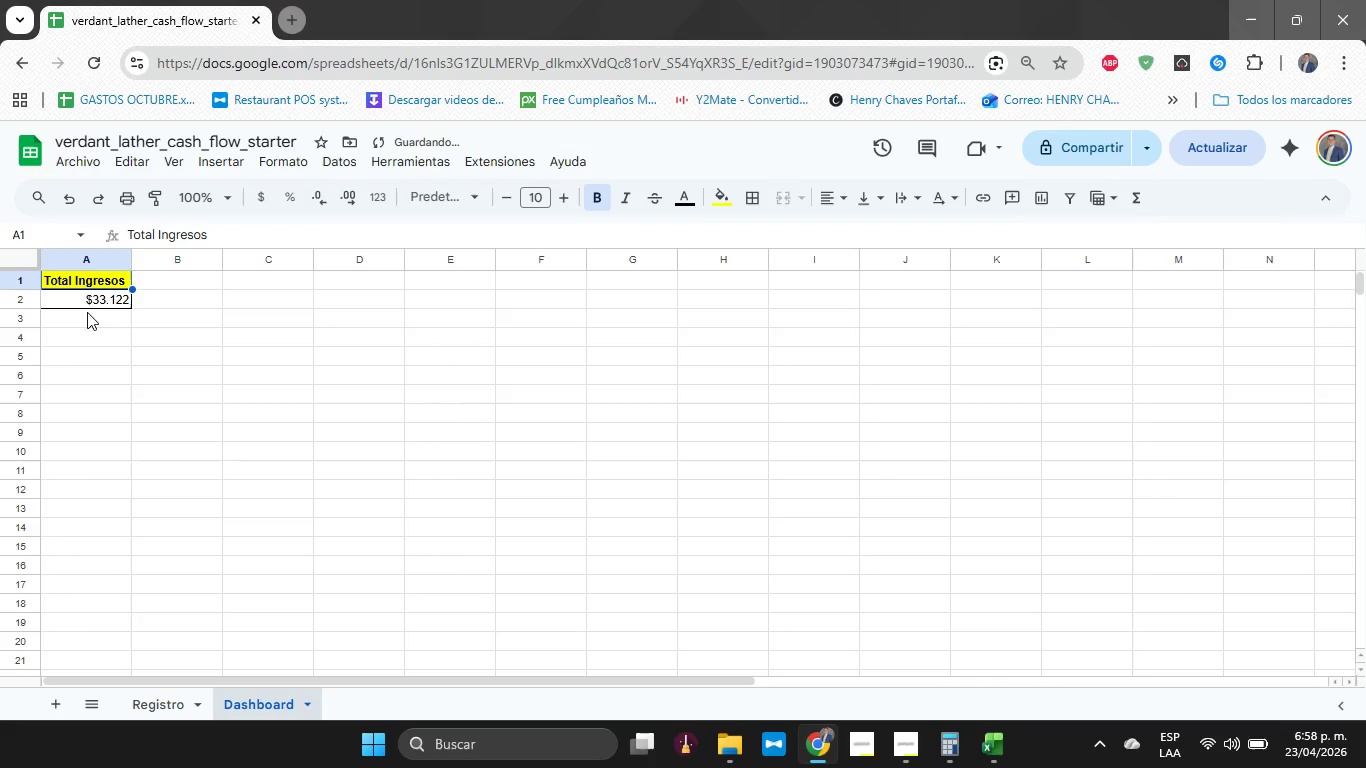 
left_click([95, 335])
 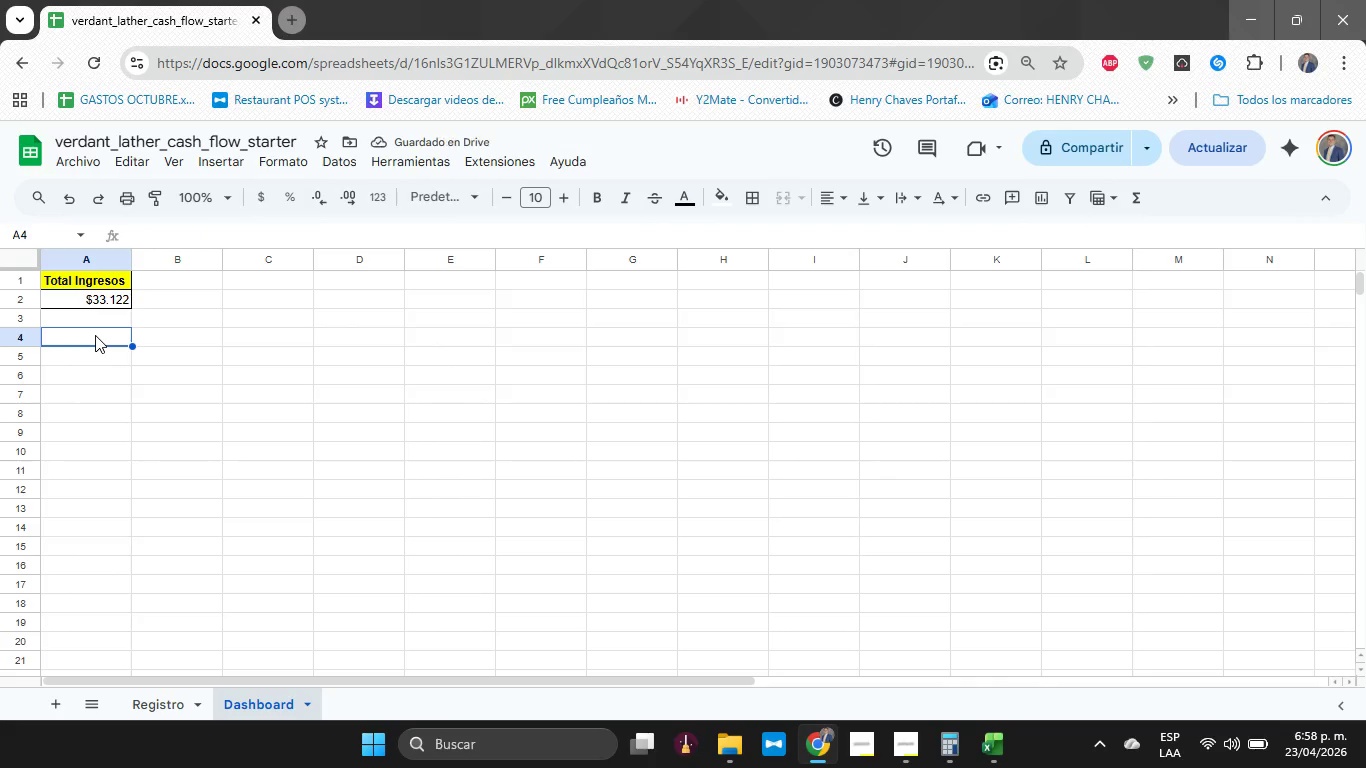 
type(TO)
key(Backspace)
type(to)
key(Backspace)
key(Backspace)
type(otal Gastos)
 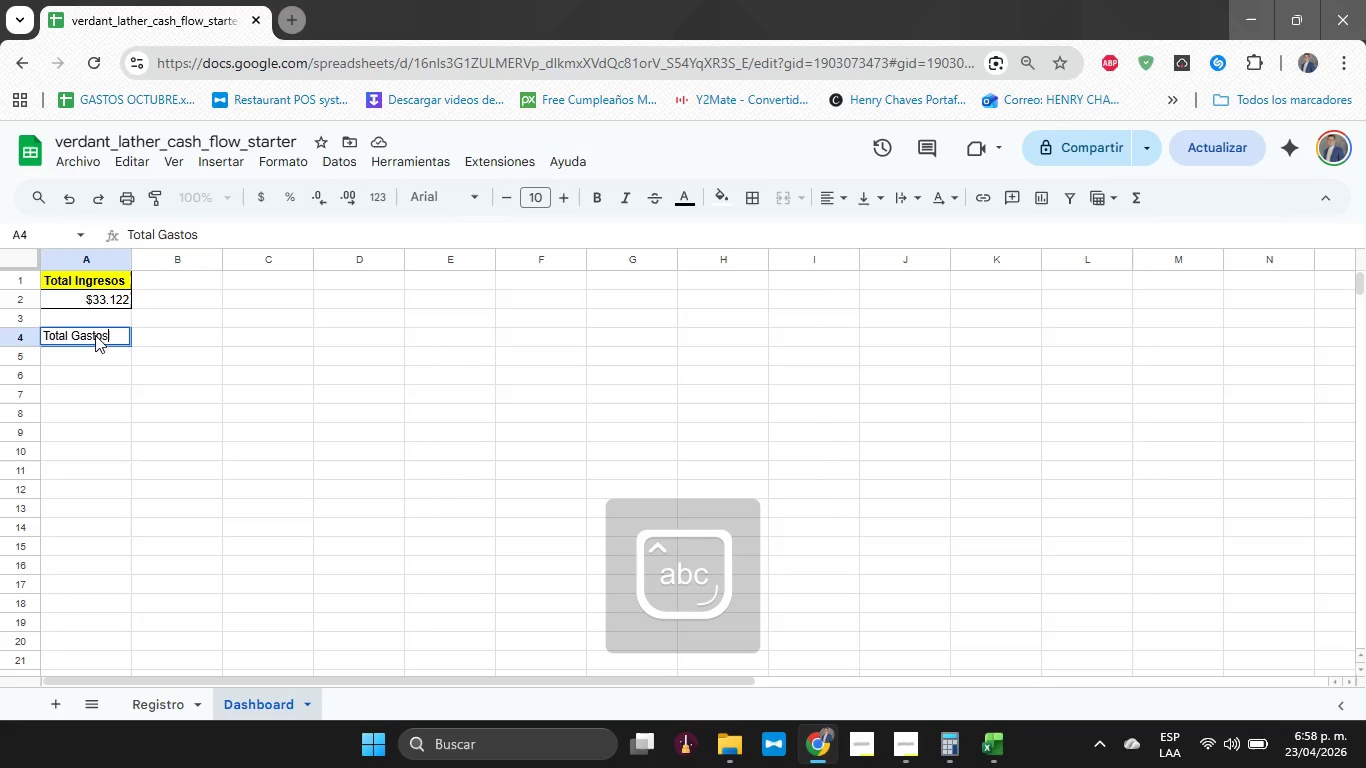 
key(Enter)
 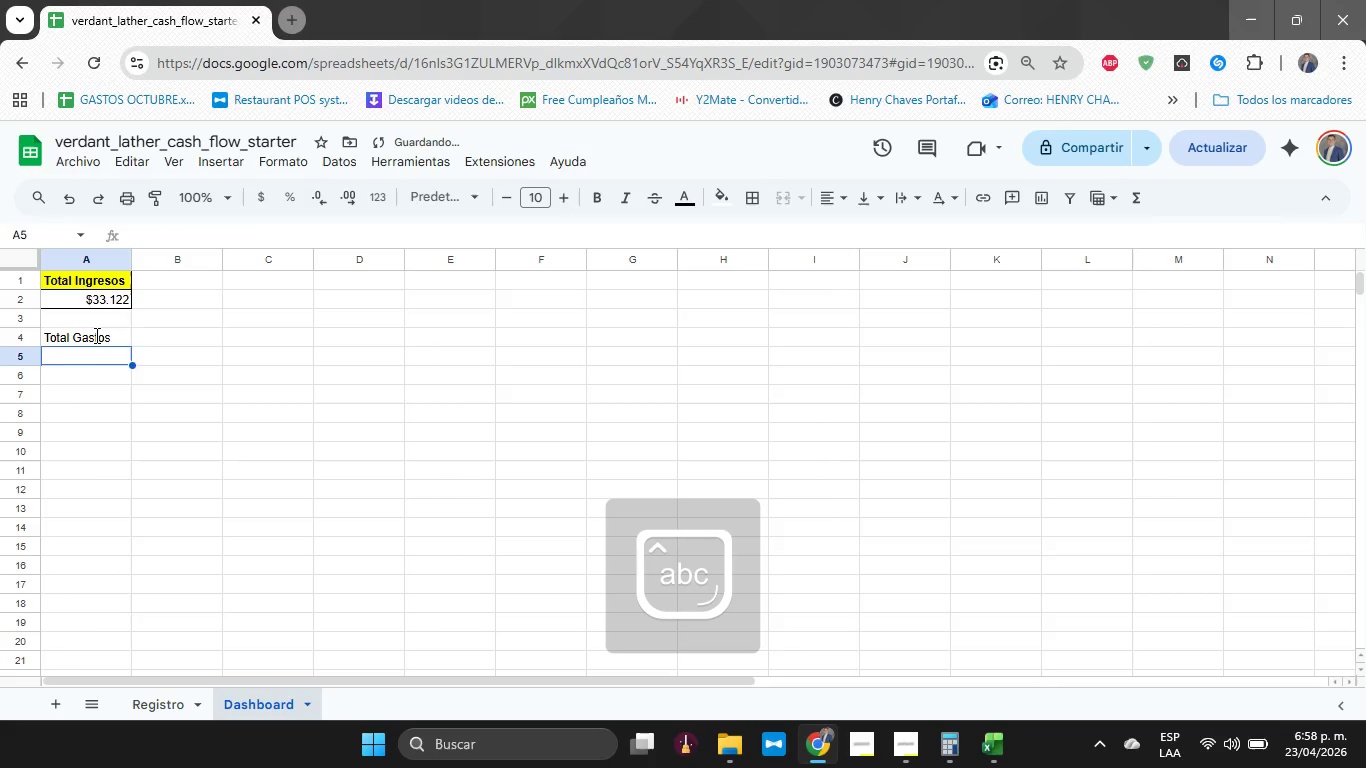 
key(ArrowUp)
 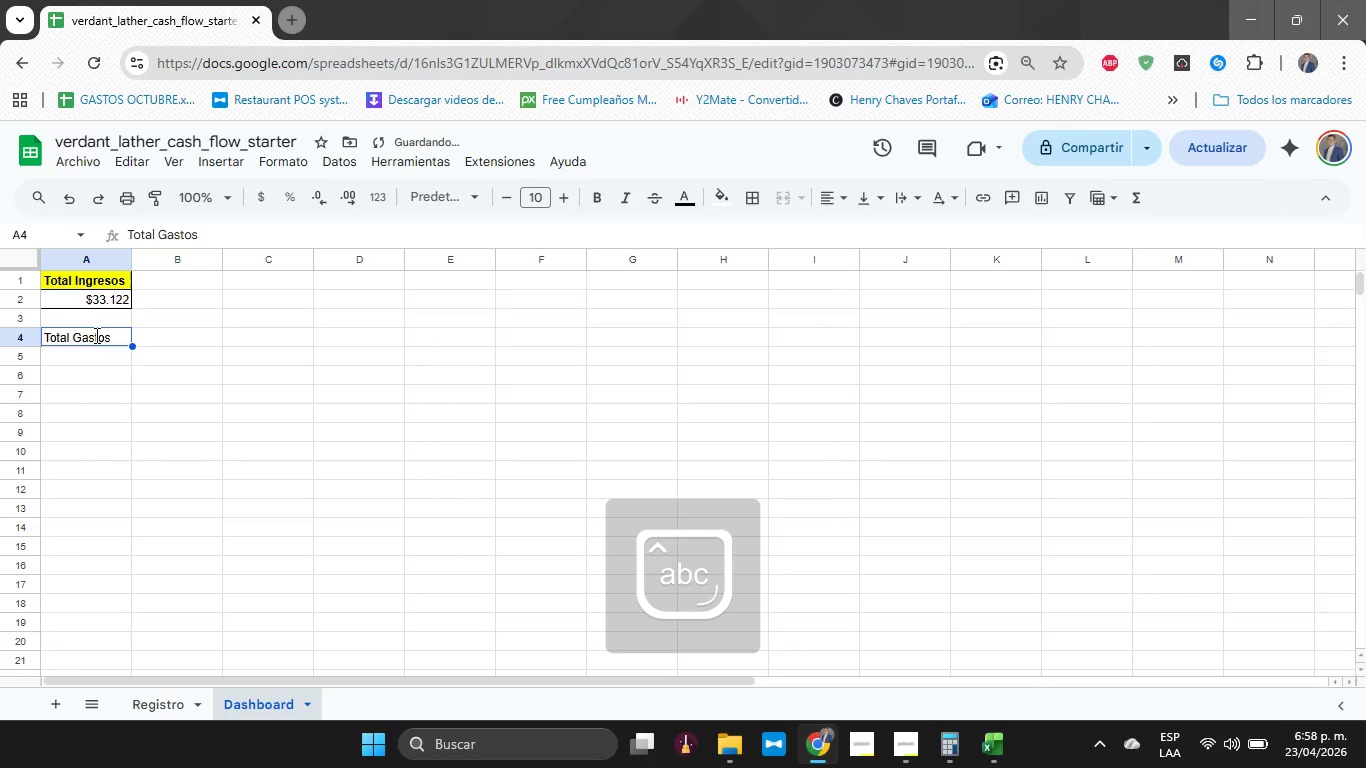 
key(Shift+ArrowDown)
 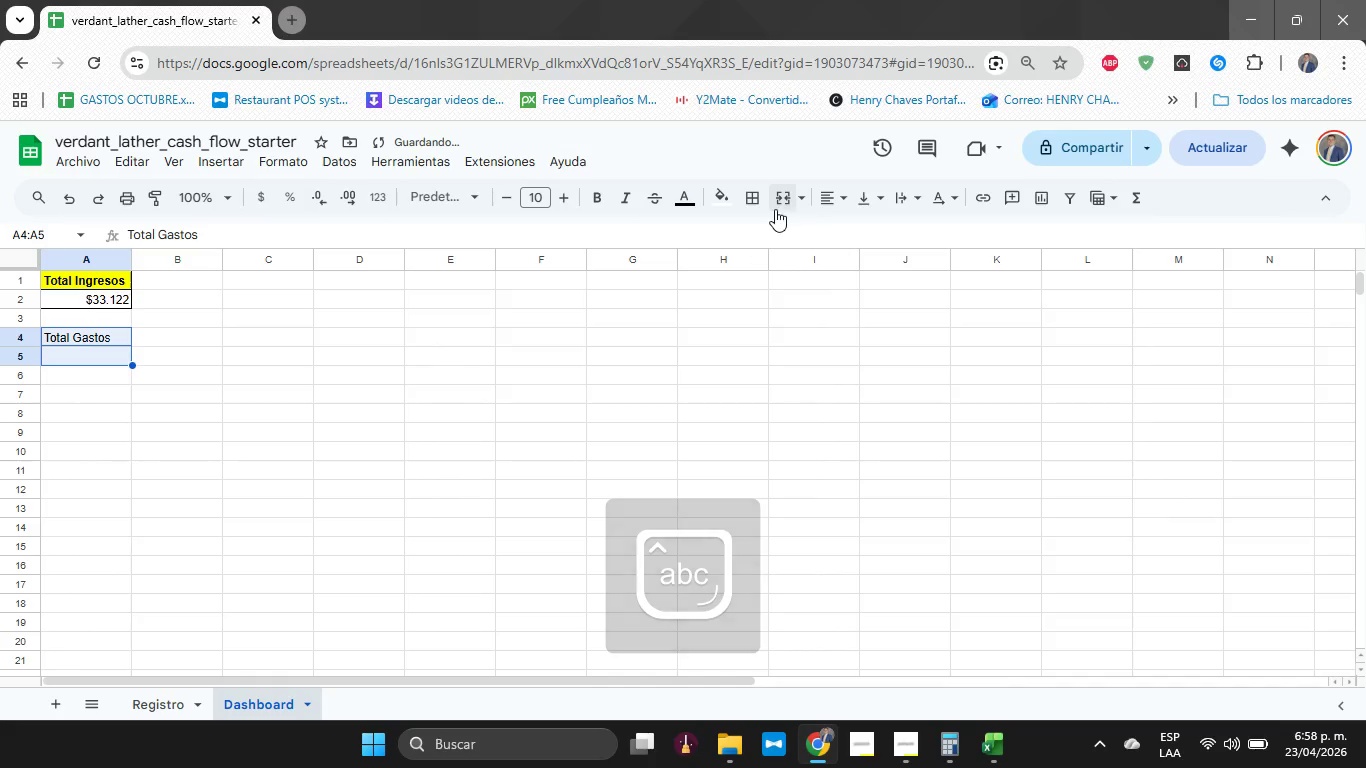 
left_click([750, 201])
 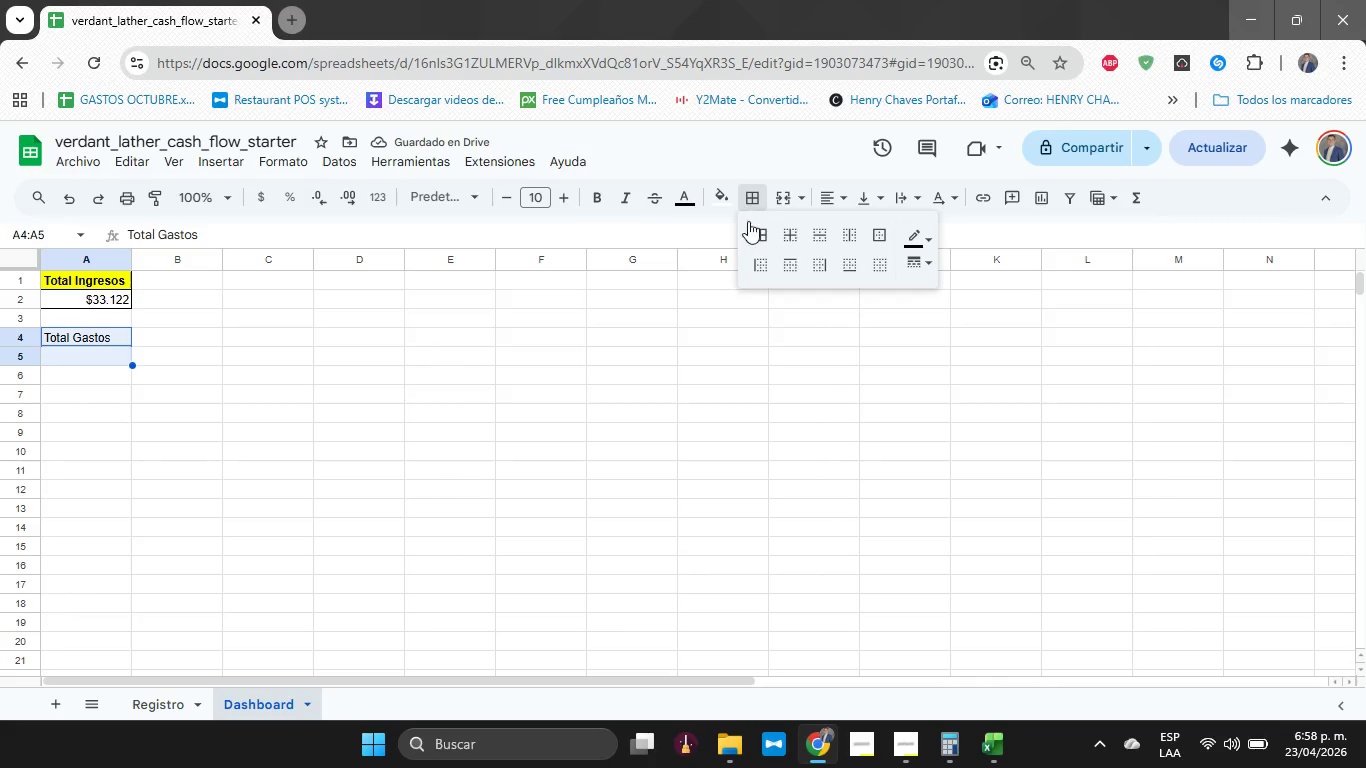 
left_click([759, 234])
 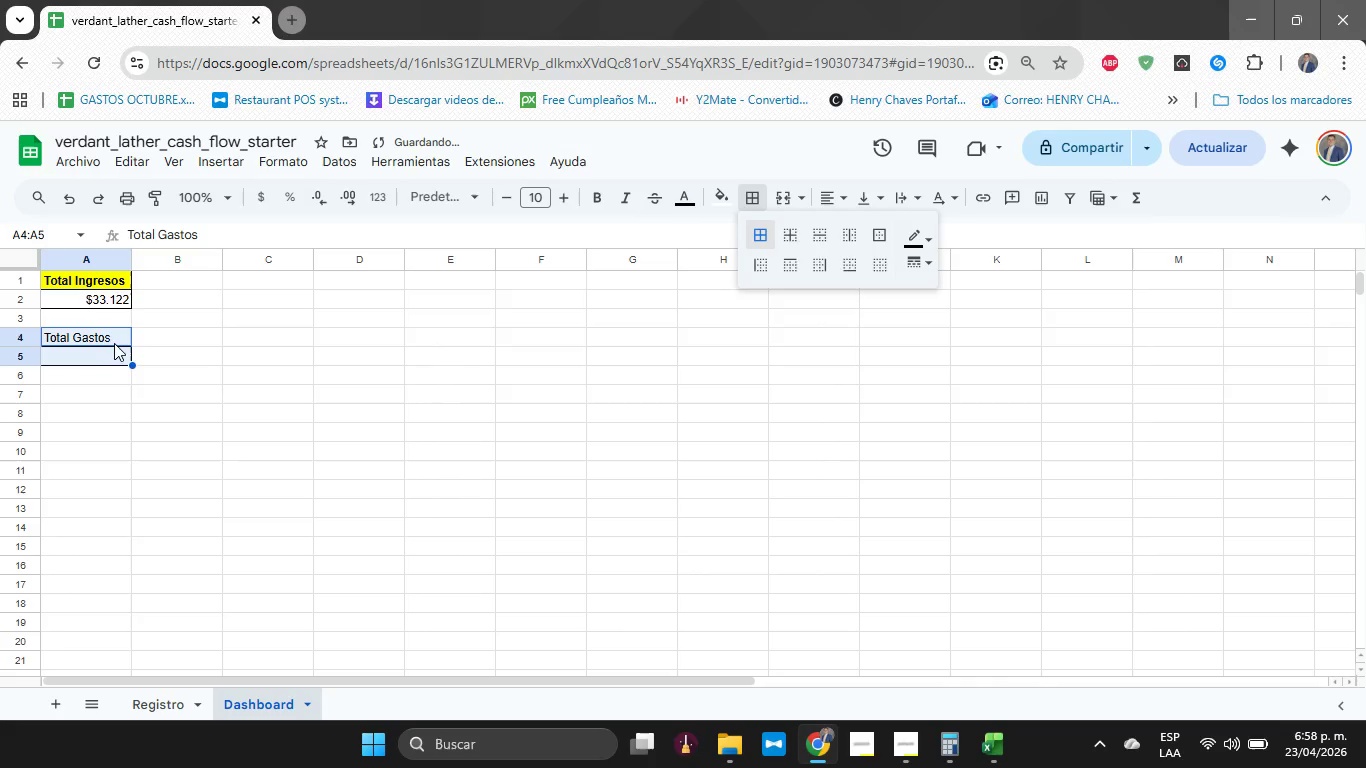 
left_click([109, 340])
 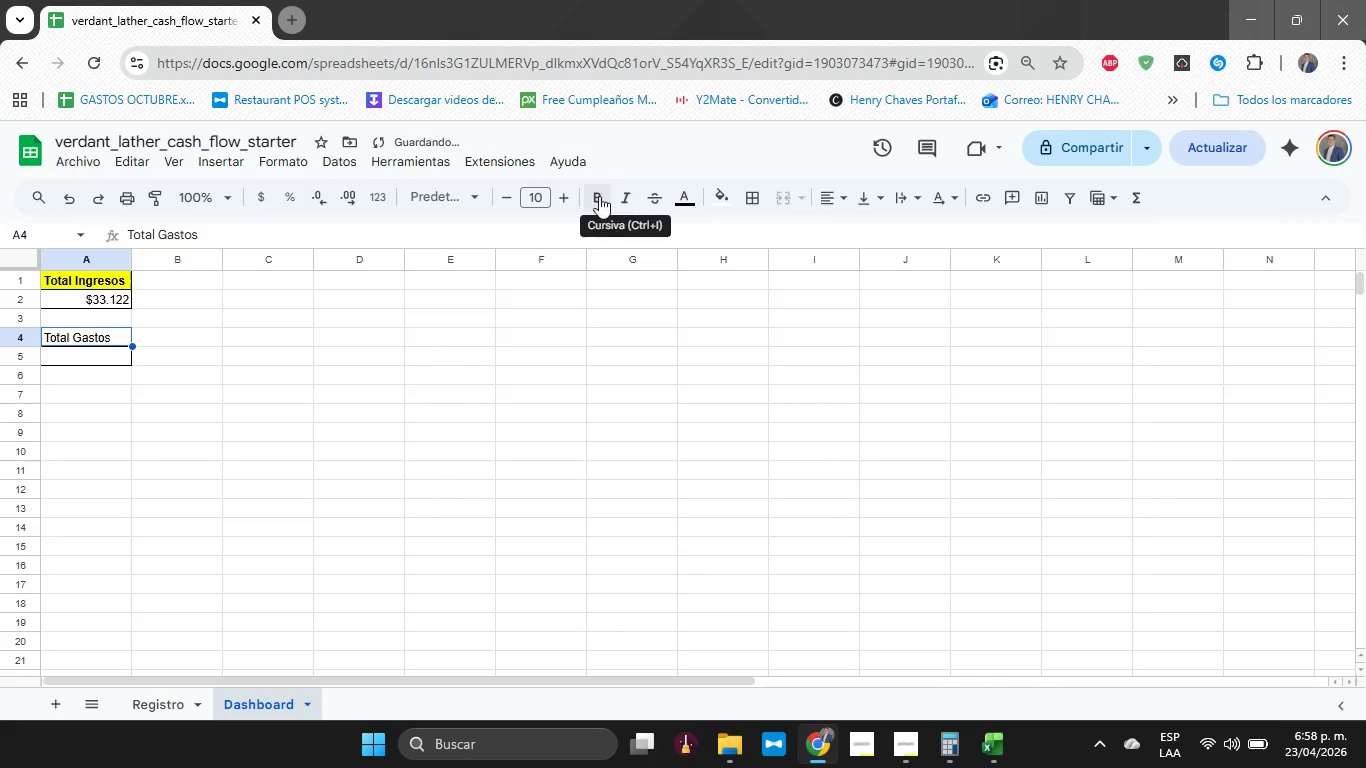 
left_click([601, 195])
 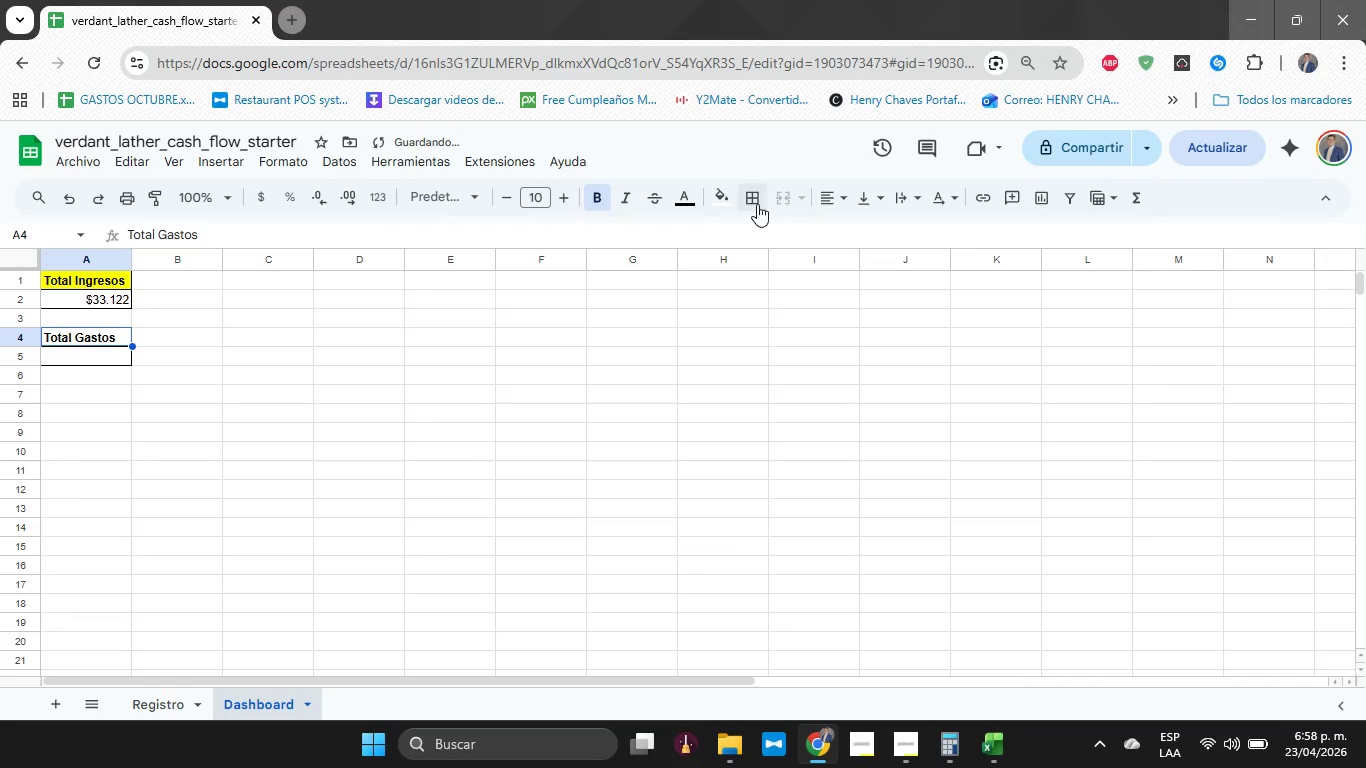 
left_click([728, 204])
 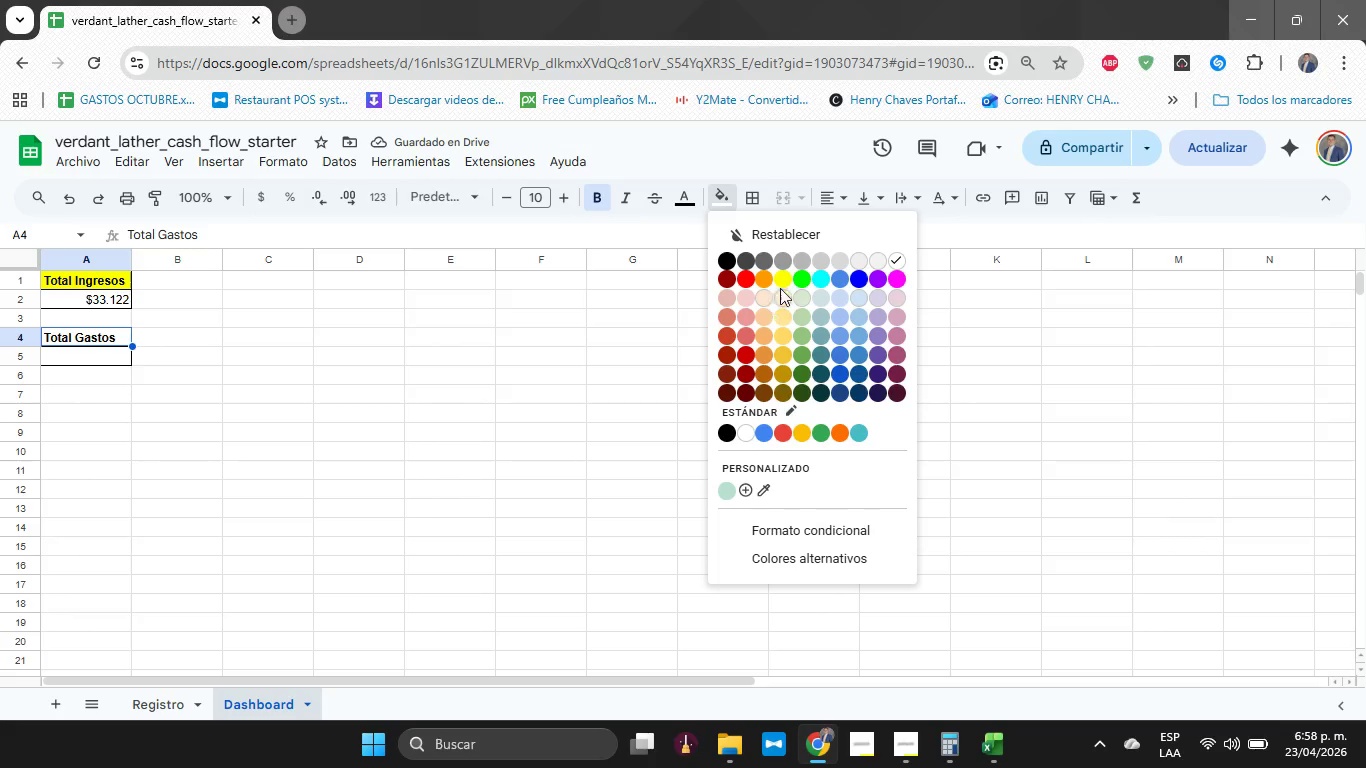 
left_click([783, 278])
 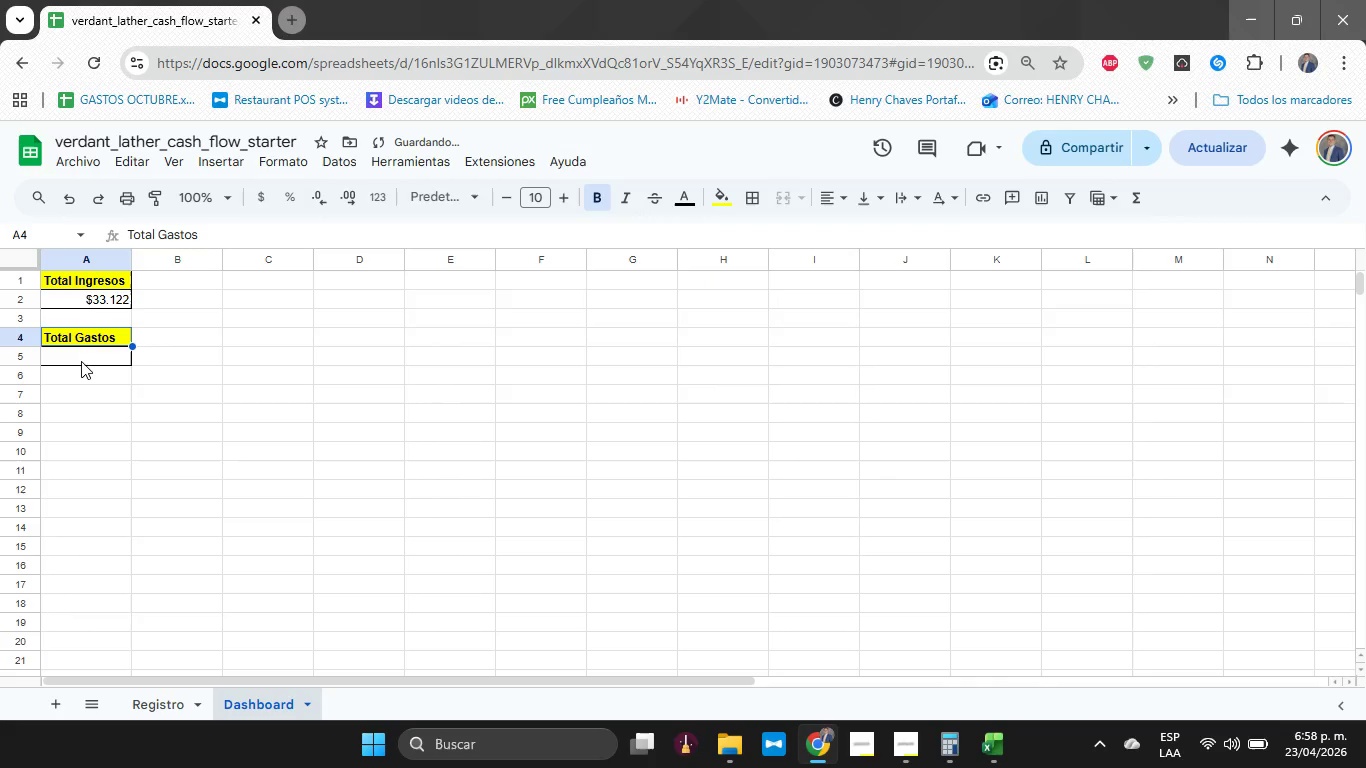 
left_click([79, 362])
 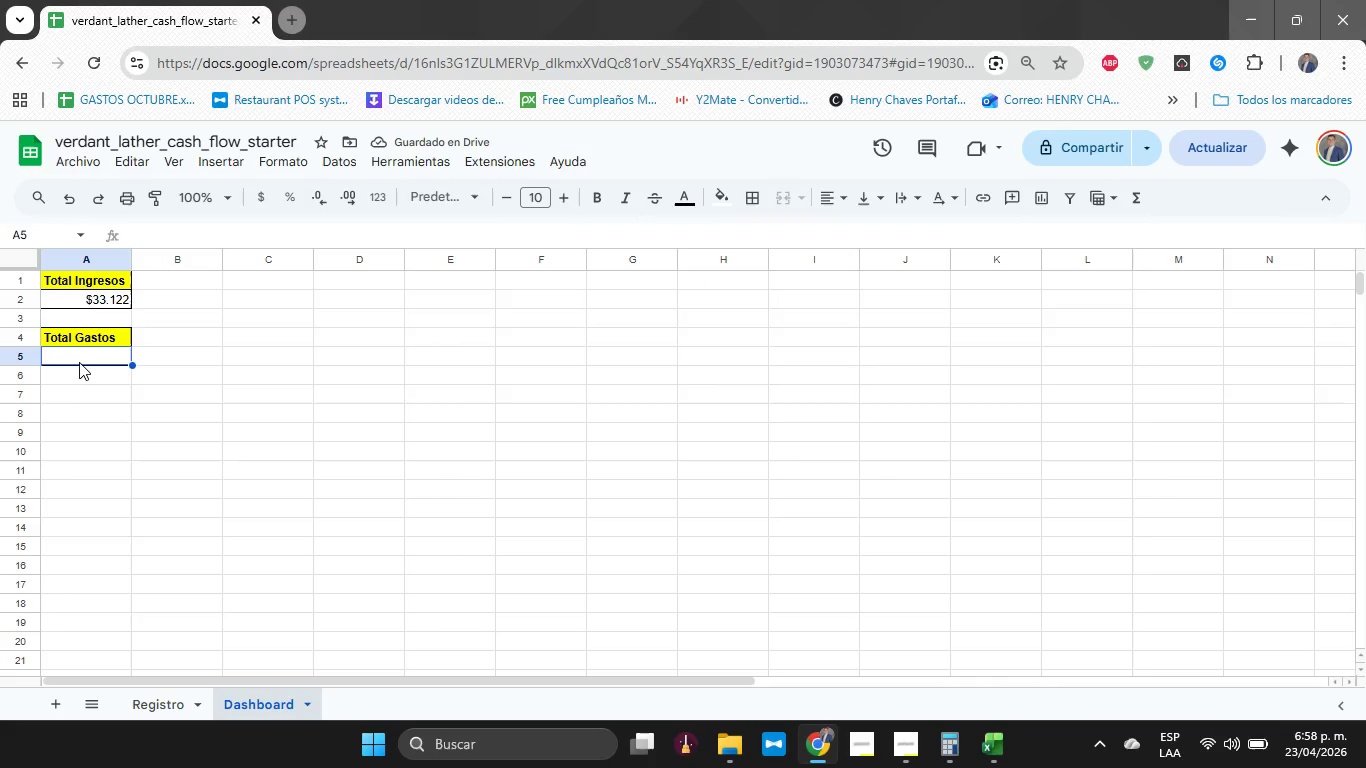 
type()SUMAR.SI*Registro!)
 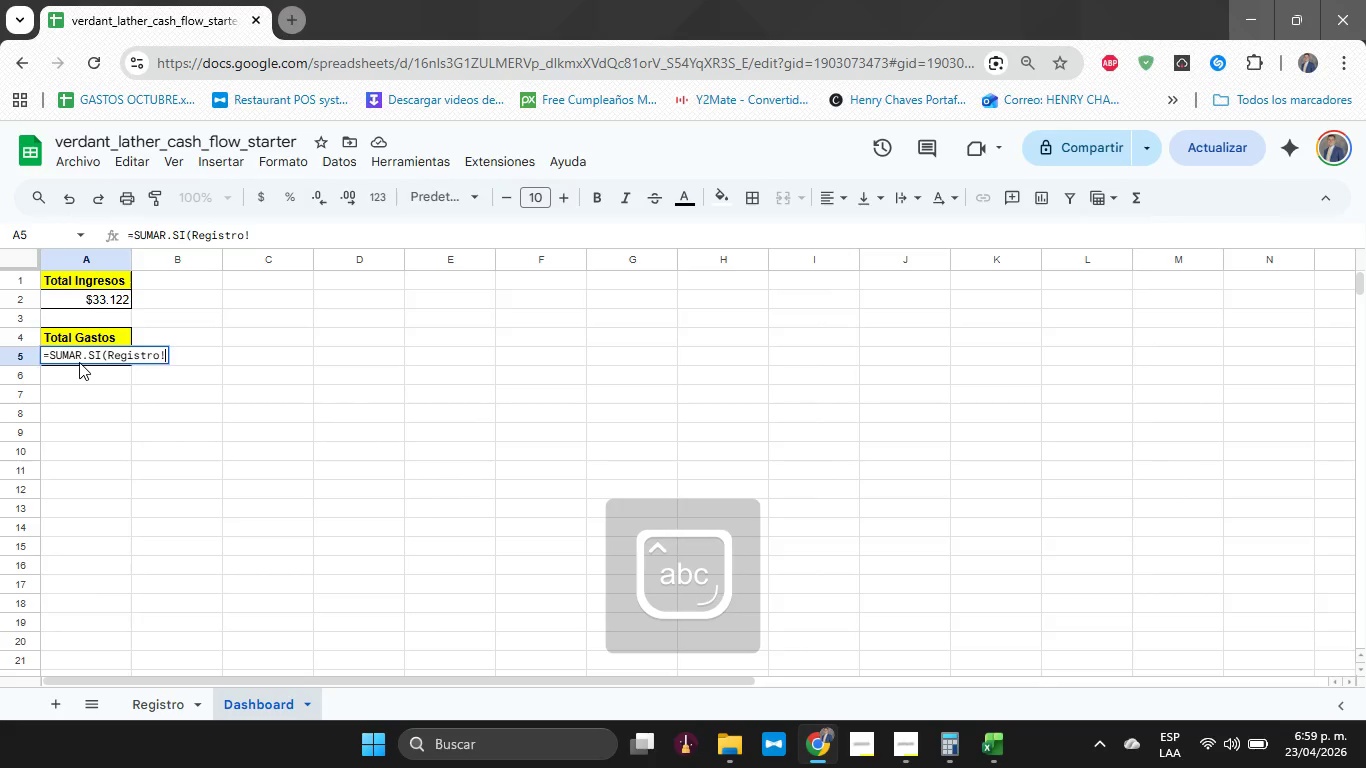 
type(D1)
key(Backspace)
type(2>D12000<@Expense@<Registro!>F2>F1200()
 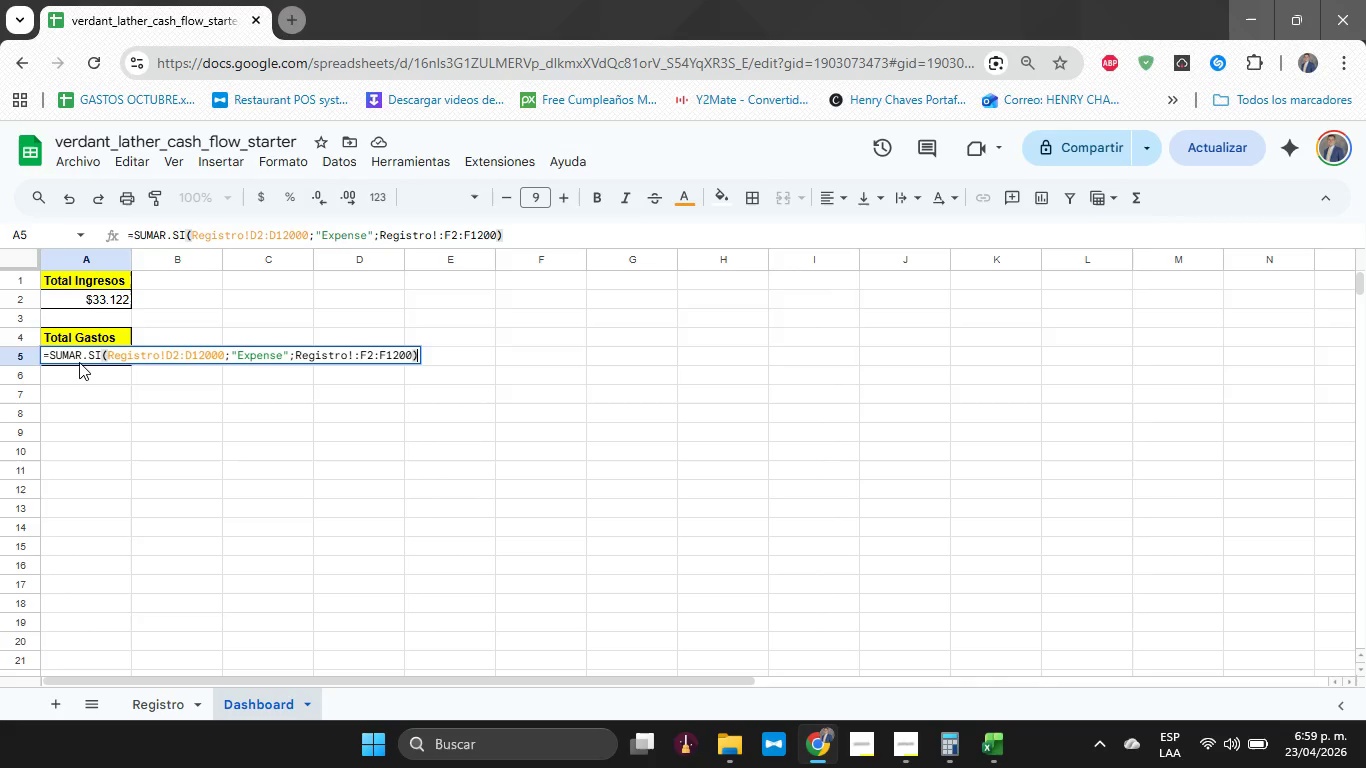 
key(Enter)
 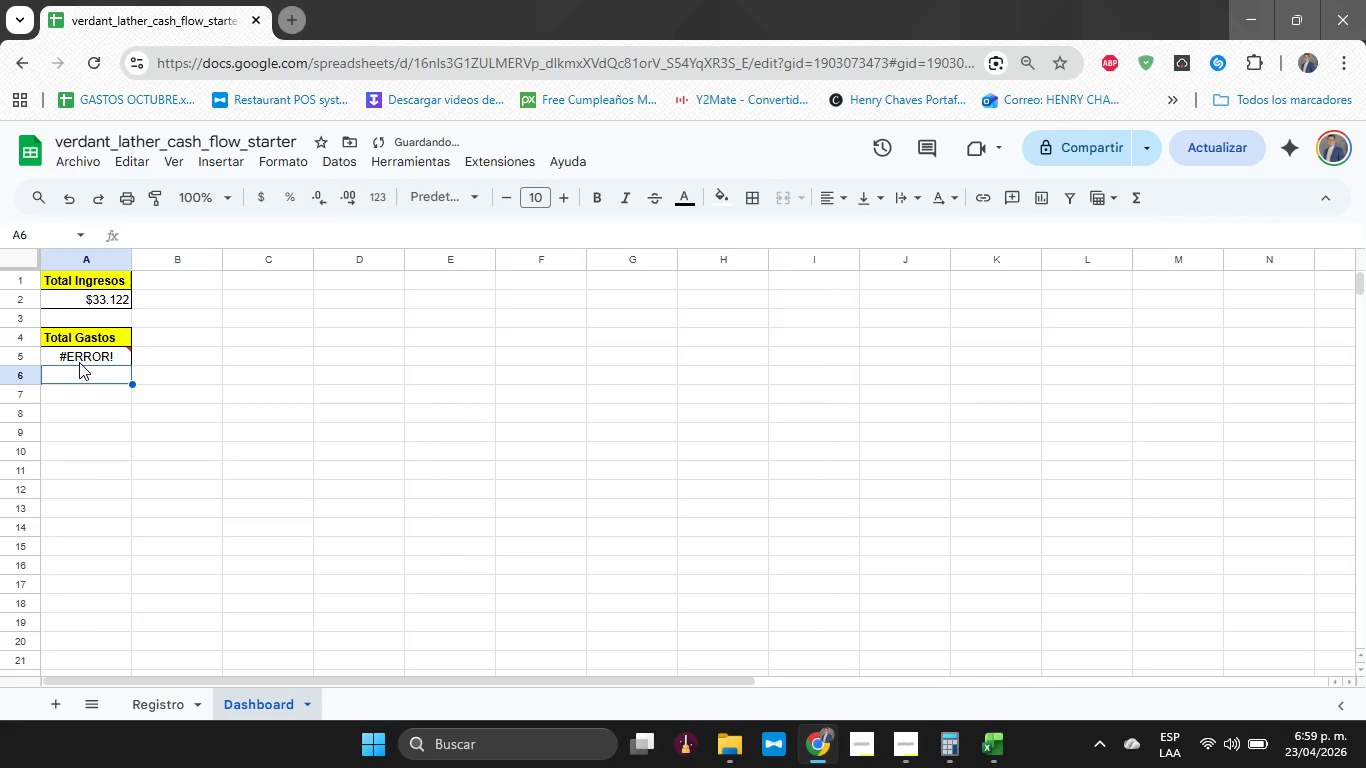 
key(ArrowUp)
 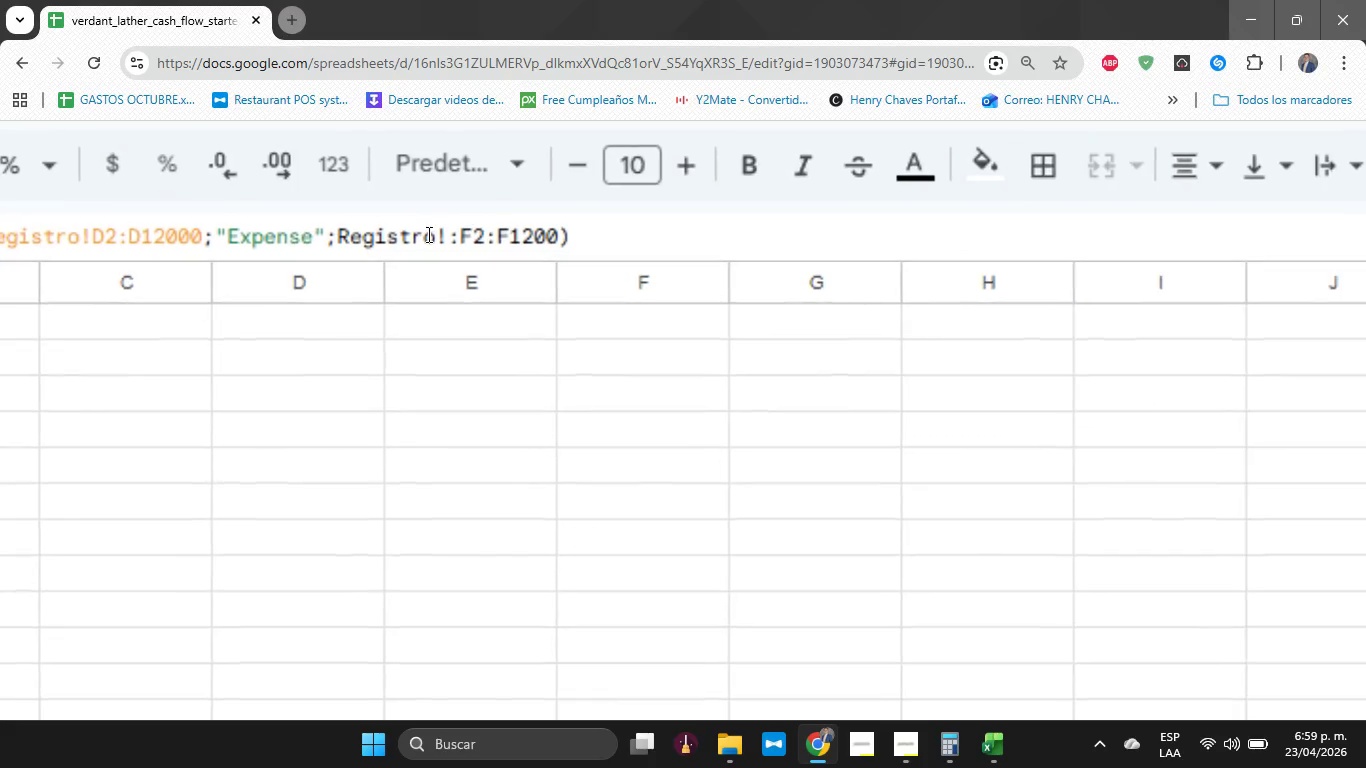 
wait(8.14)
 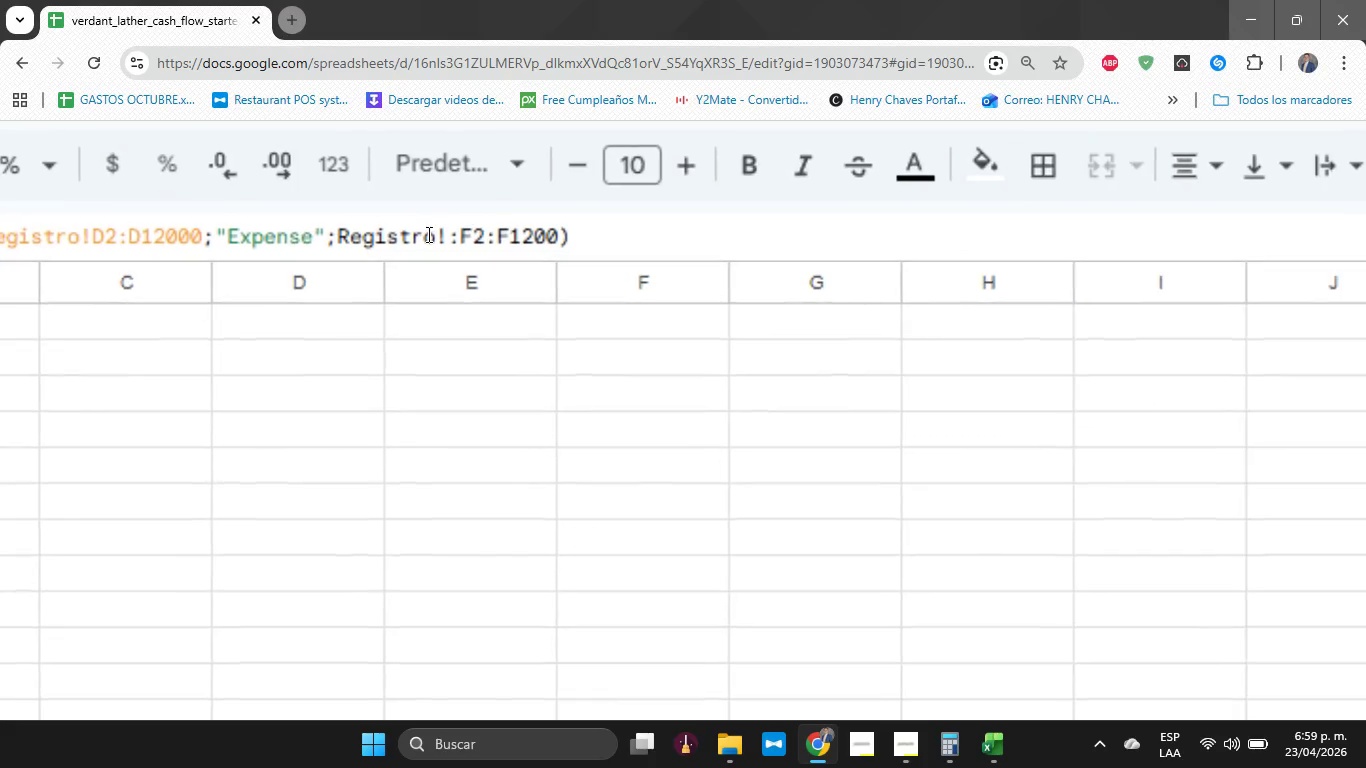 
left_click([495, 240])
 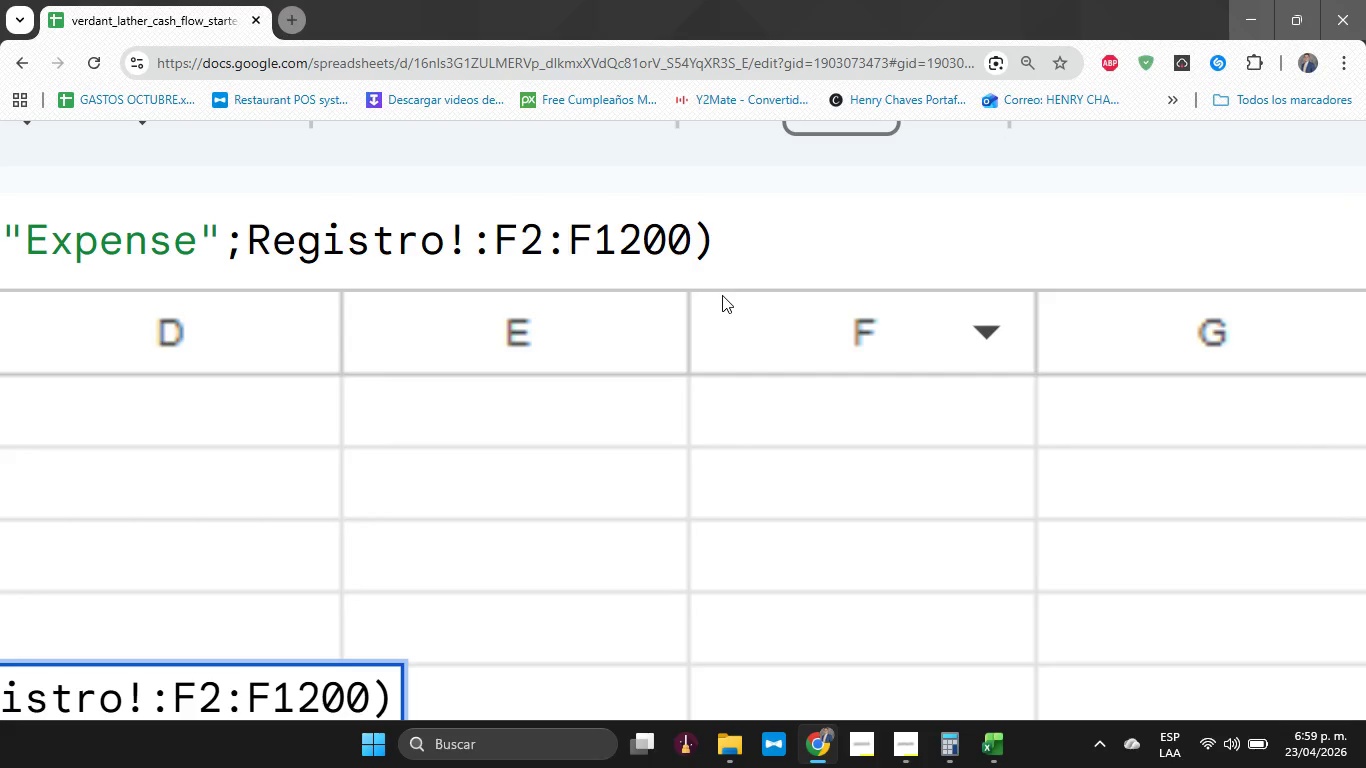 
key(Backspace)
 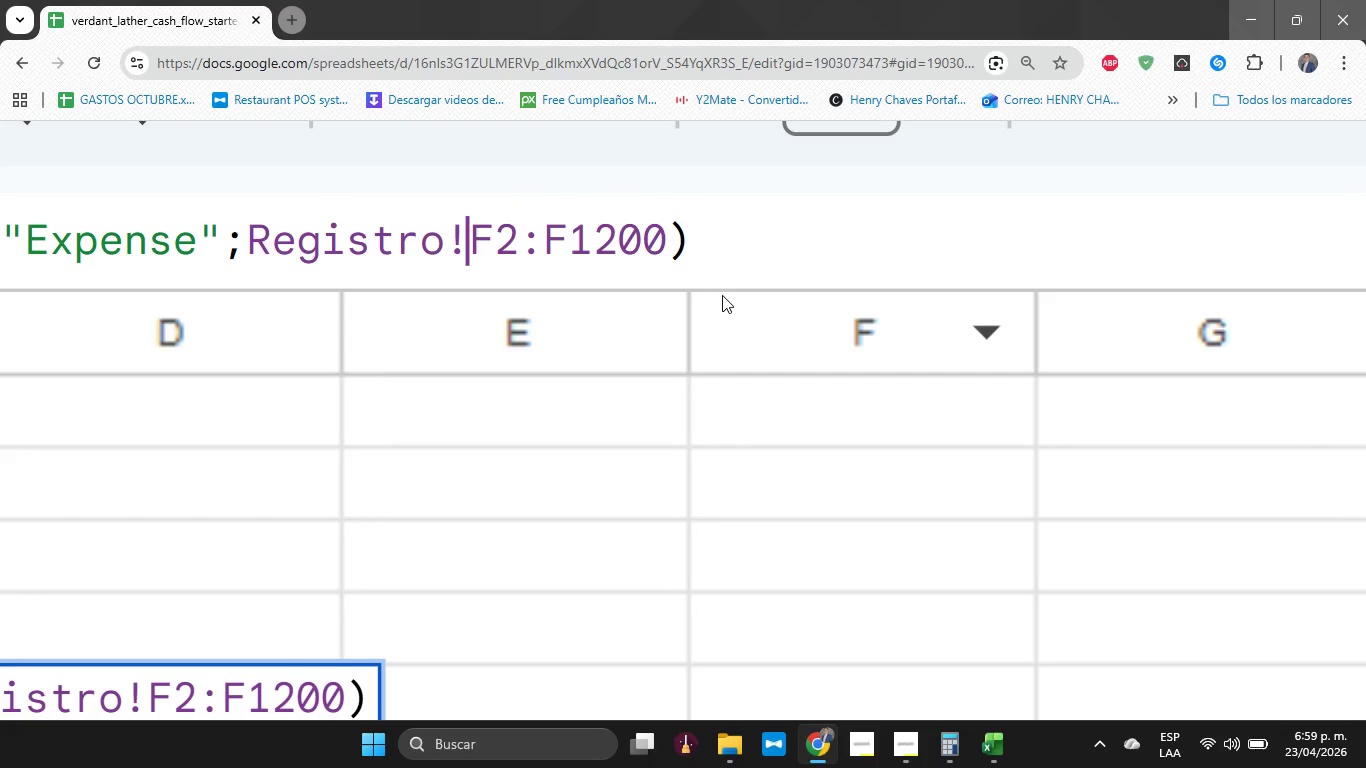 
key(Enter)
 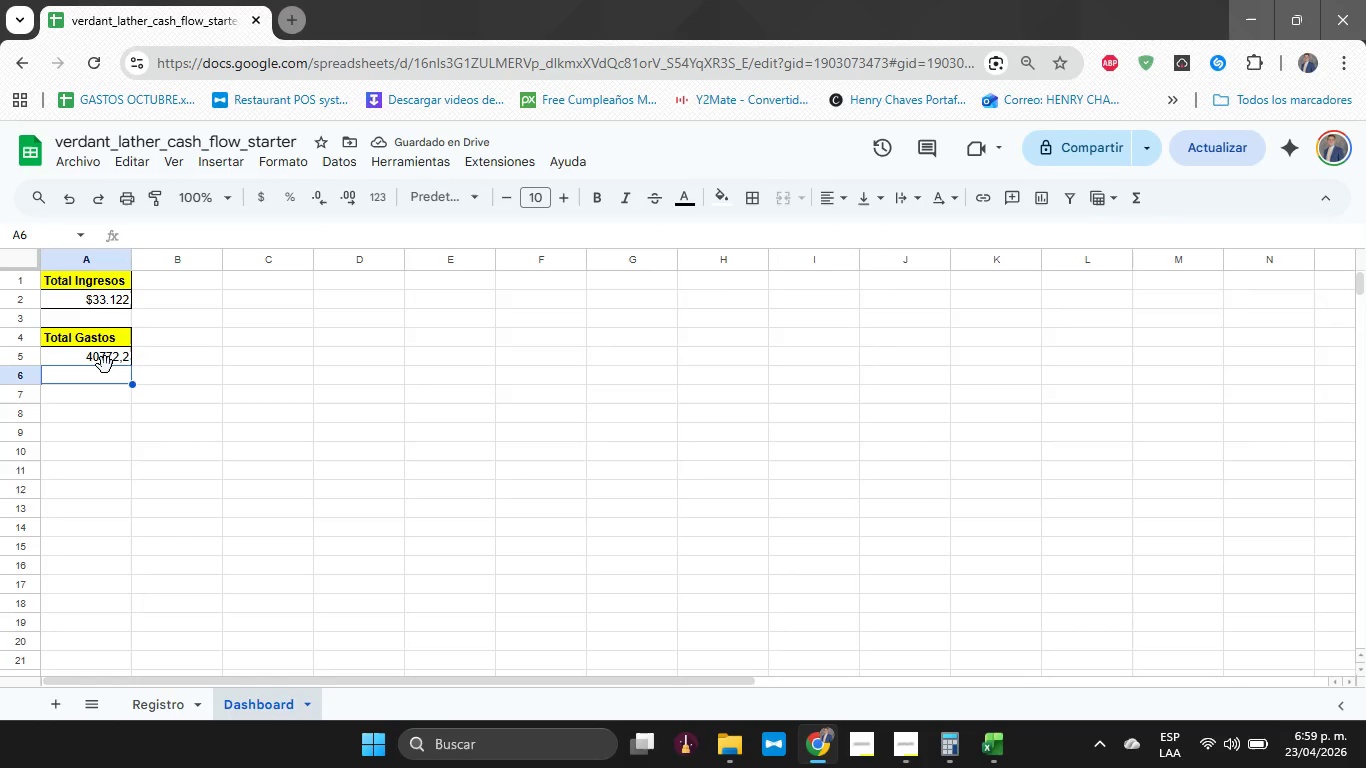 
left_click([56, 359])
 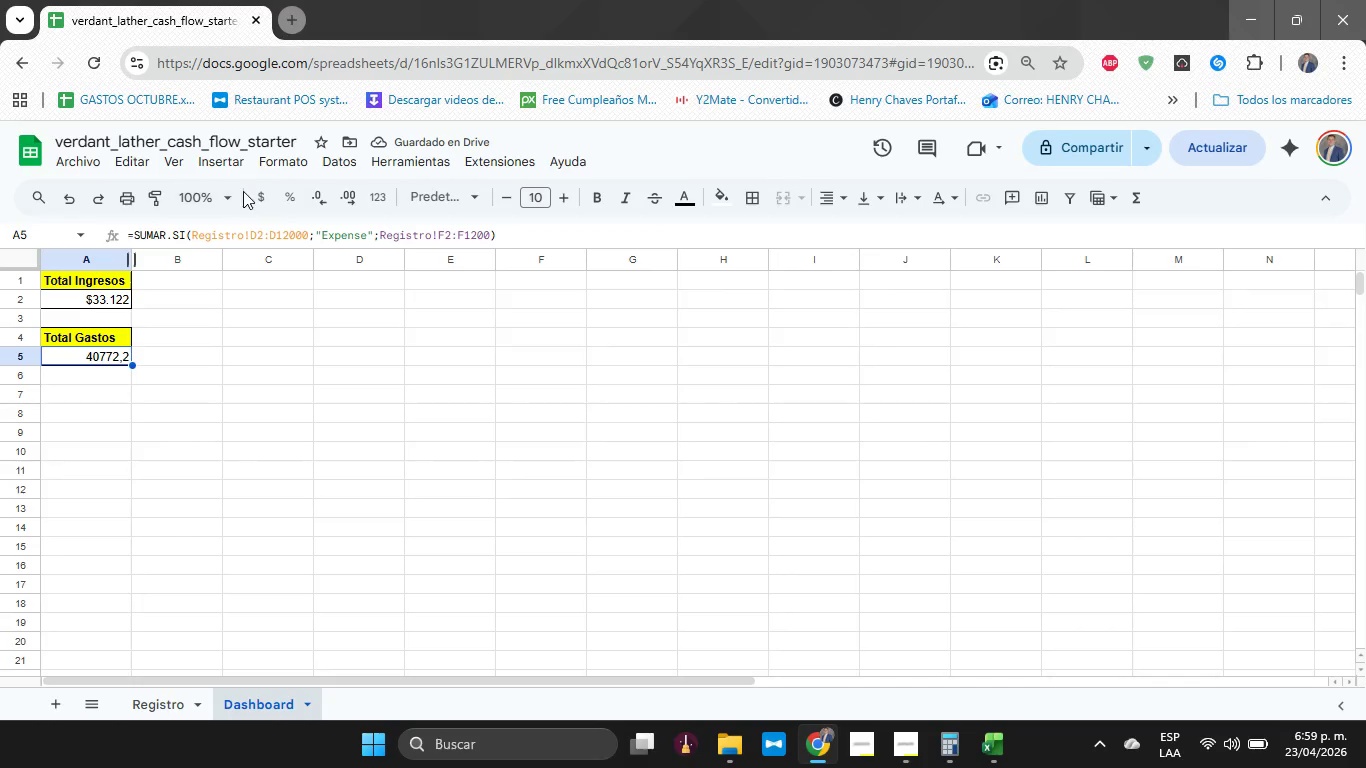 
left_click([258, 201])
 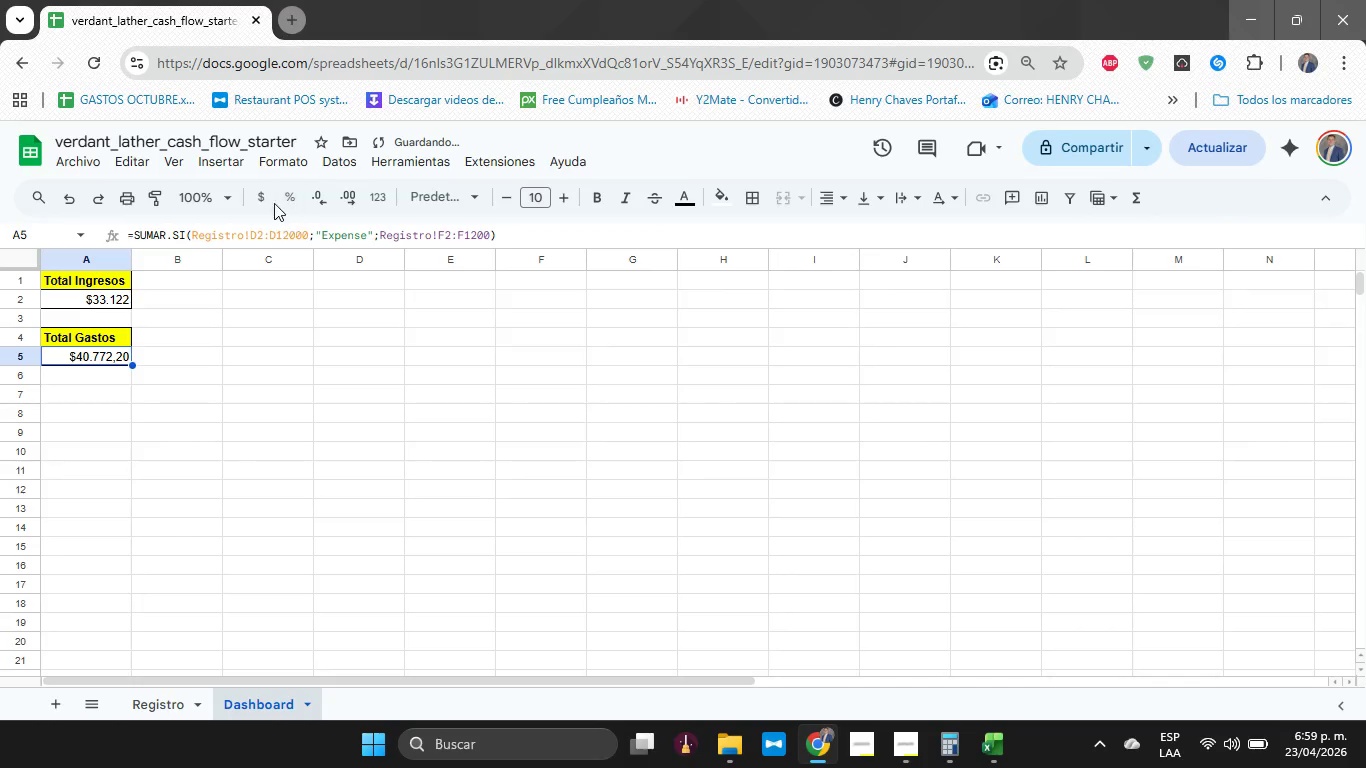 
double_click([317, 202])
 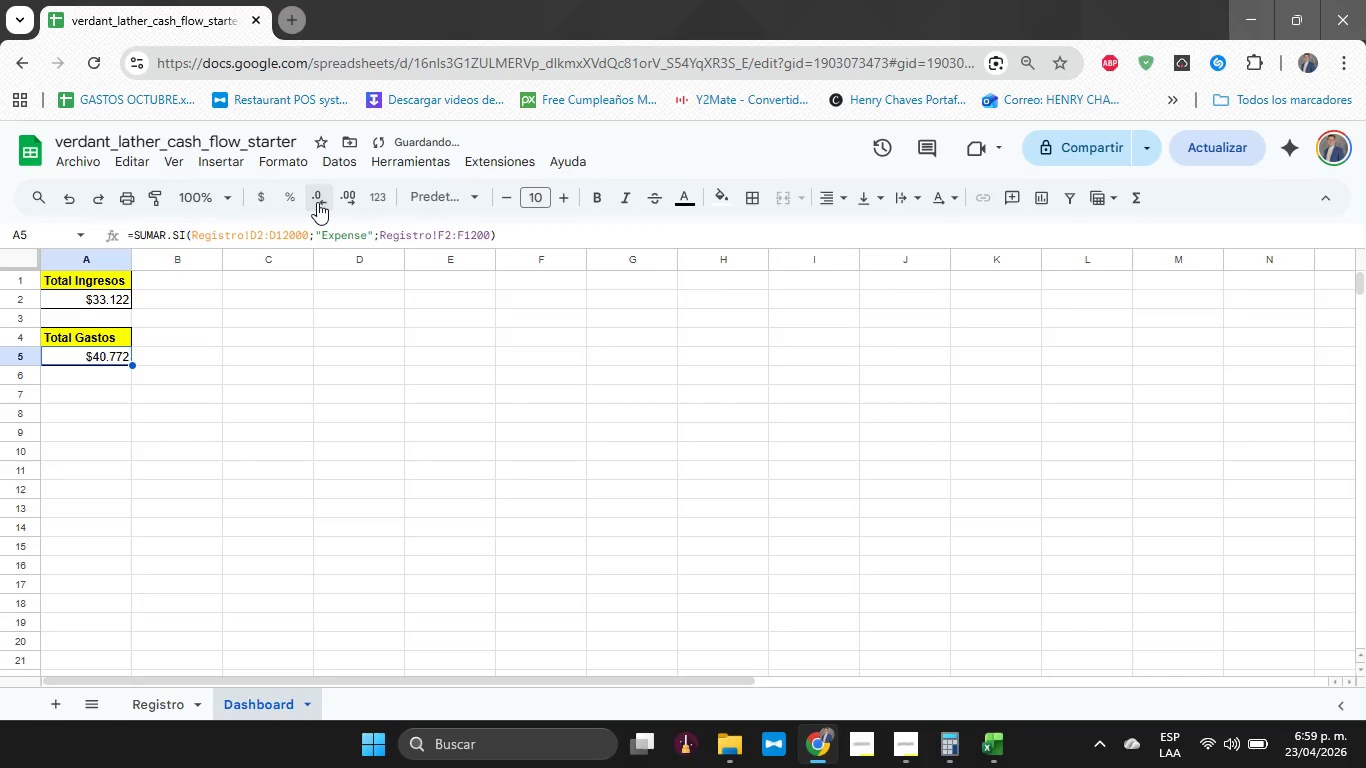 
triple_click([317, 202])
 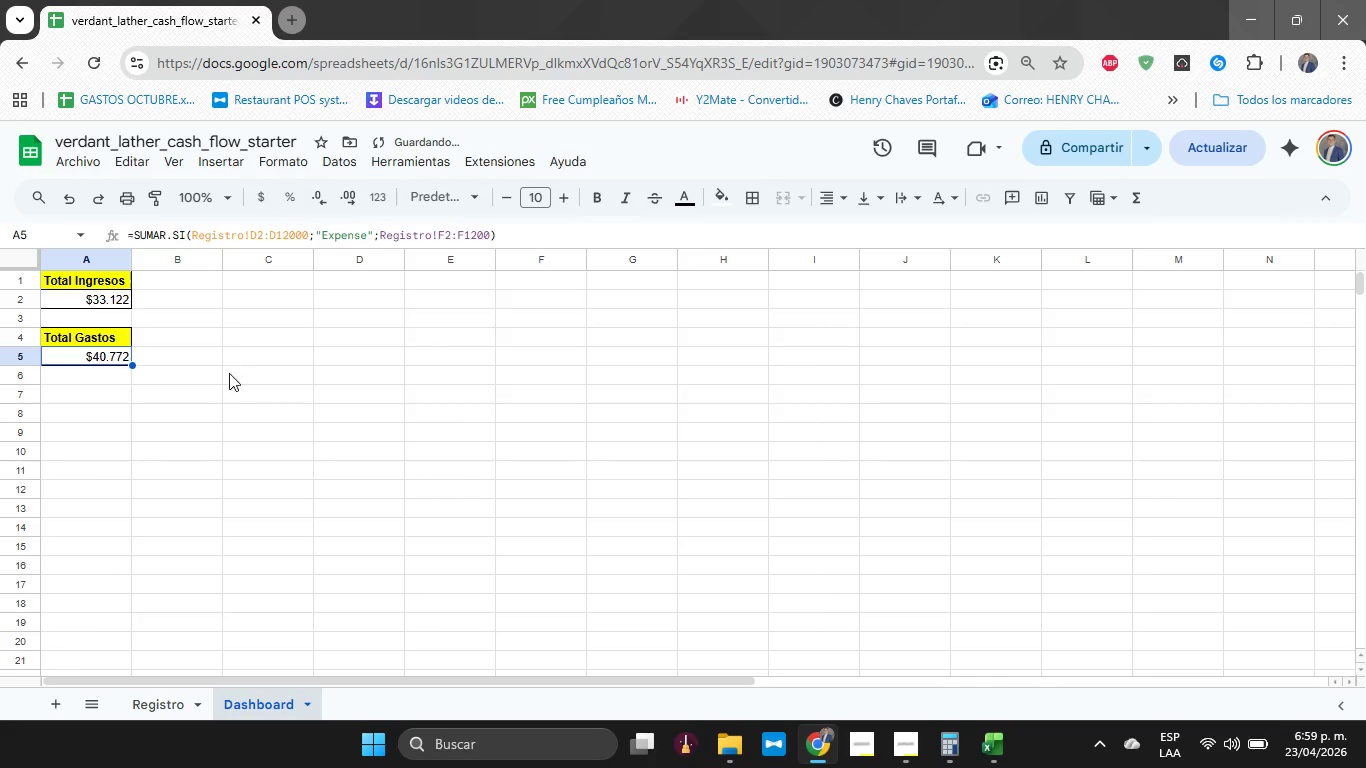 
left_click([228, 387])
 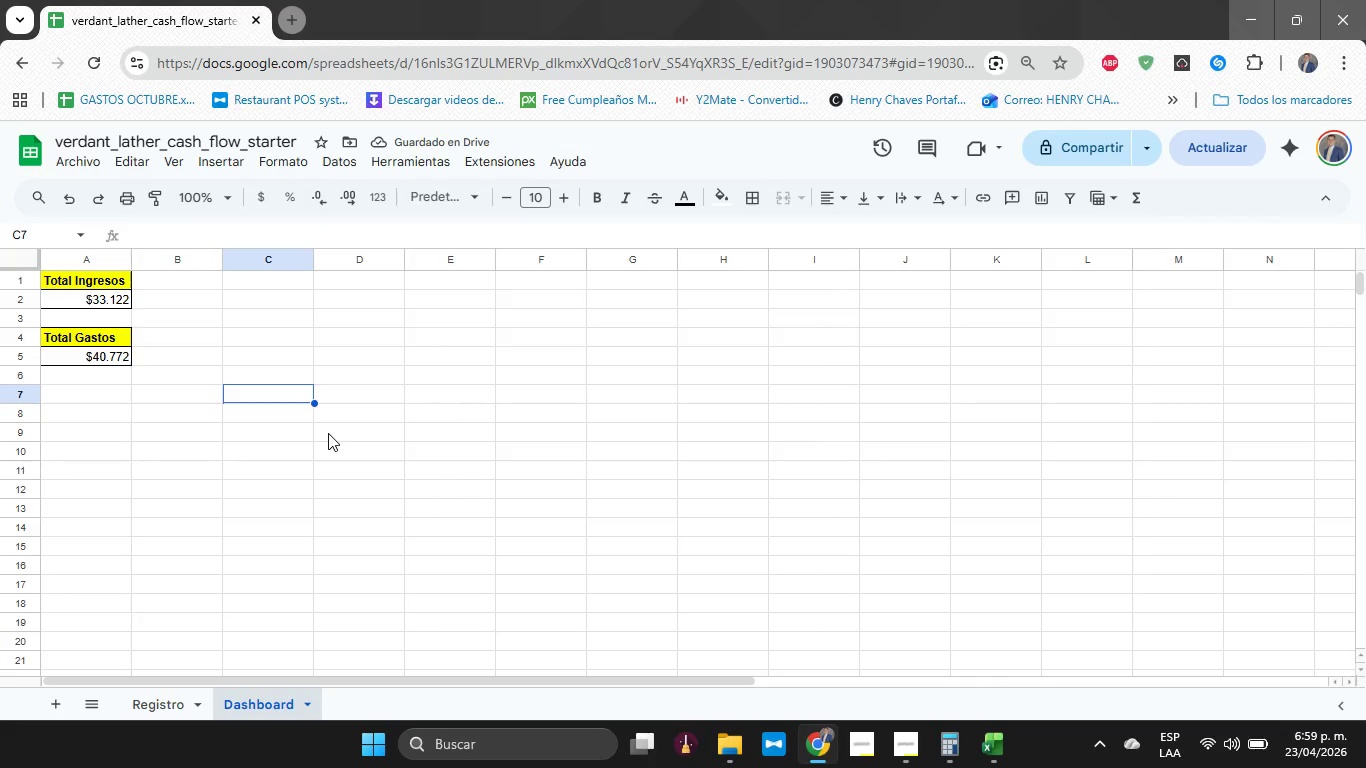 
key(ArrowLeft)
 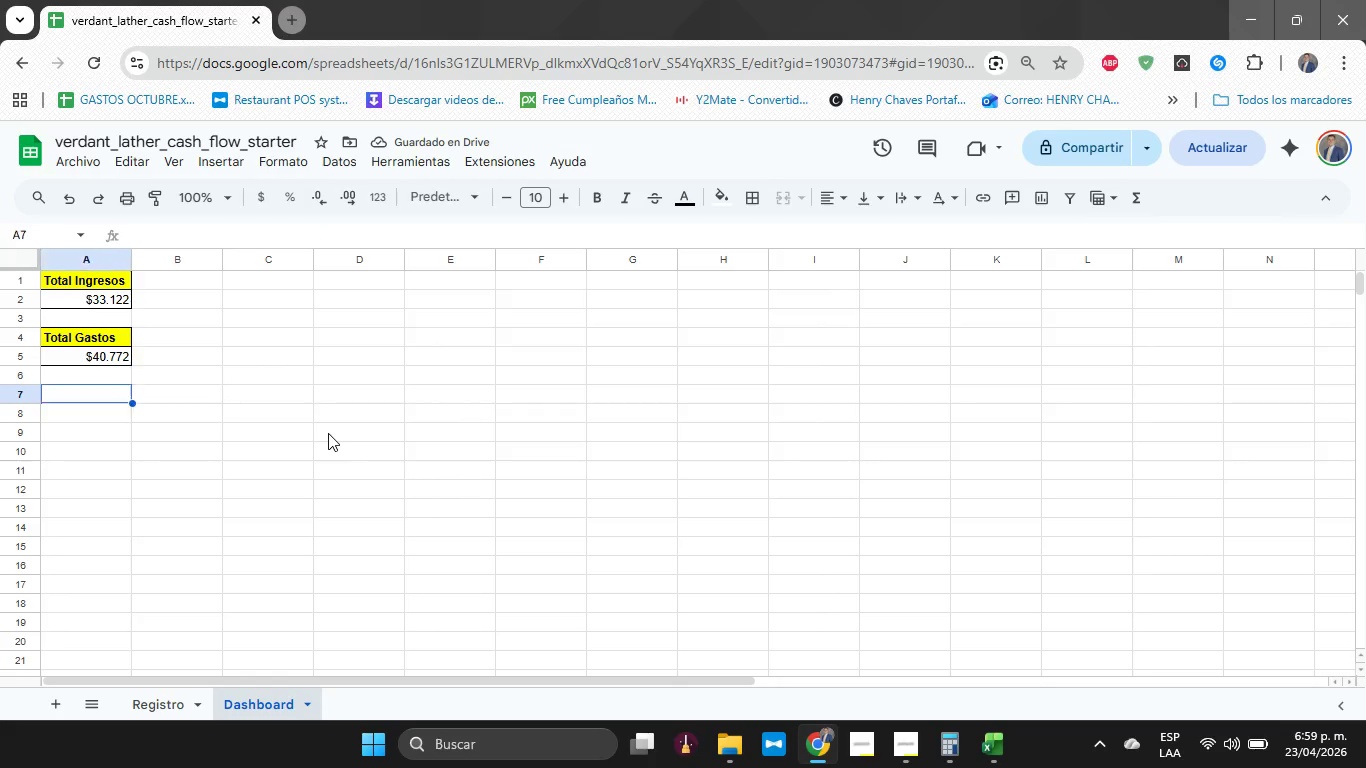 
key(ArrowLeft)
 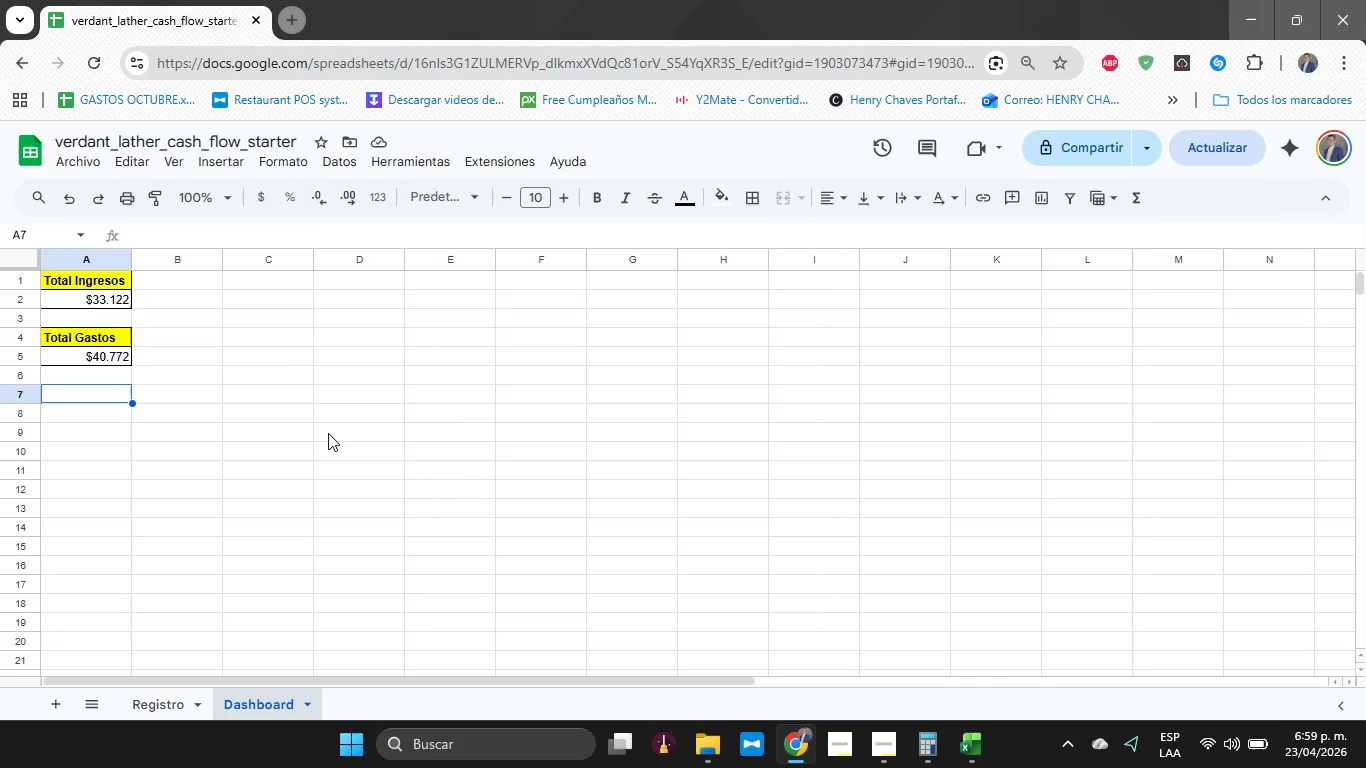 
type(Total )
 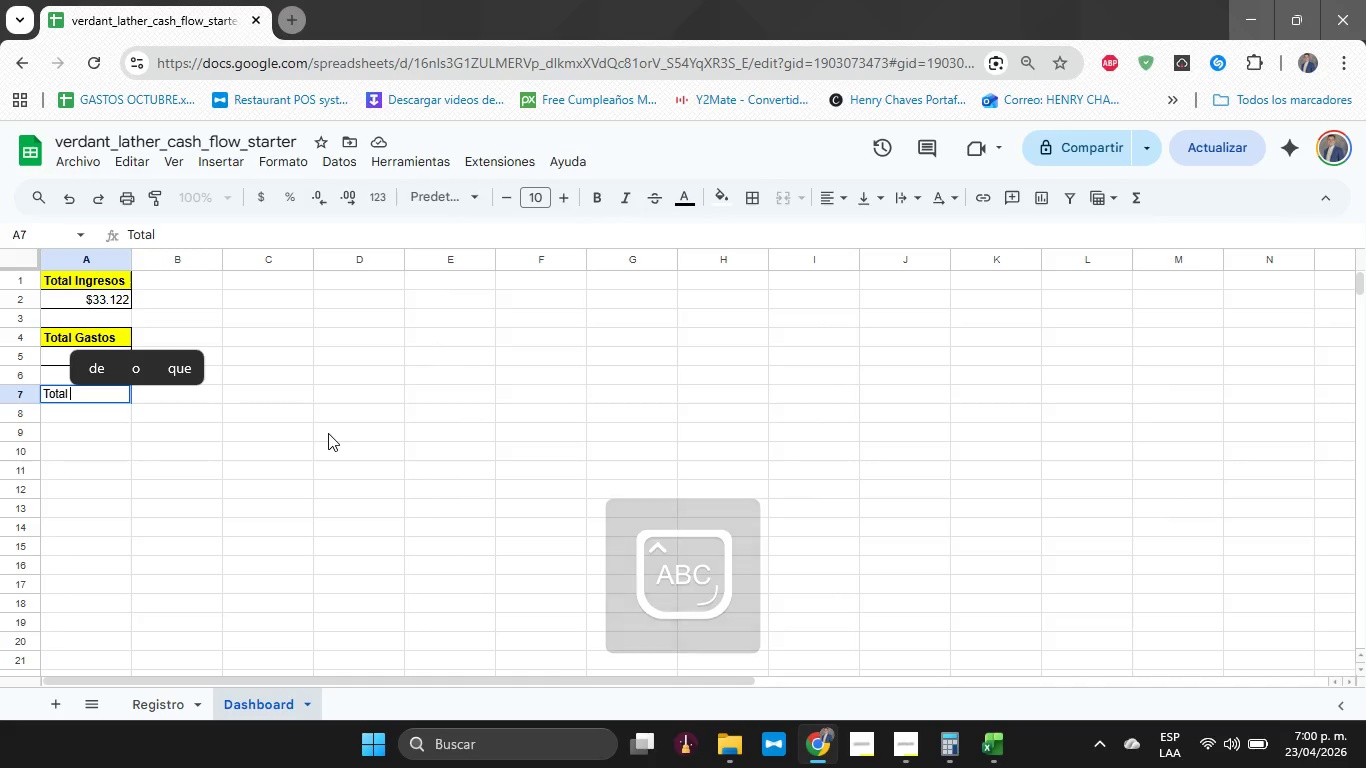 
key(B)
 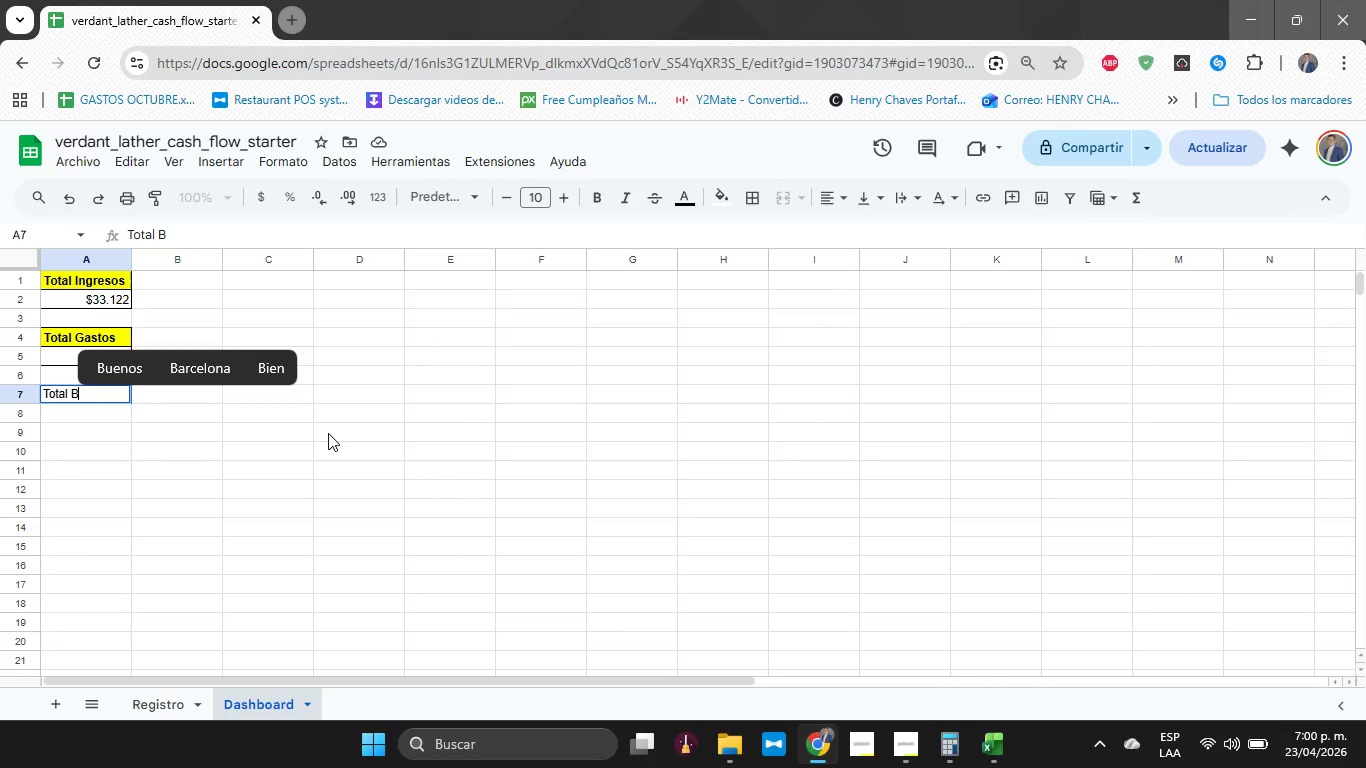 
hold_key(key=Backspace, duration=1.0)
 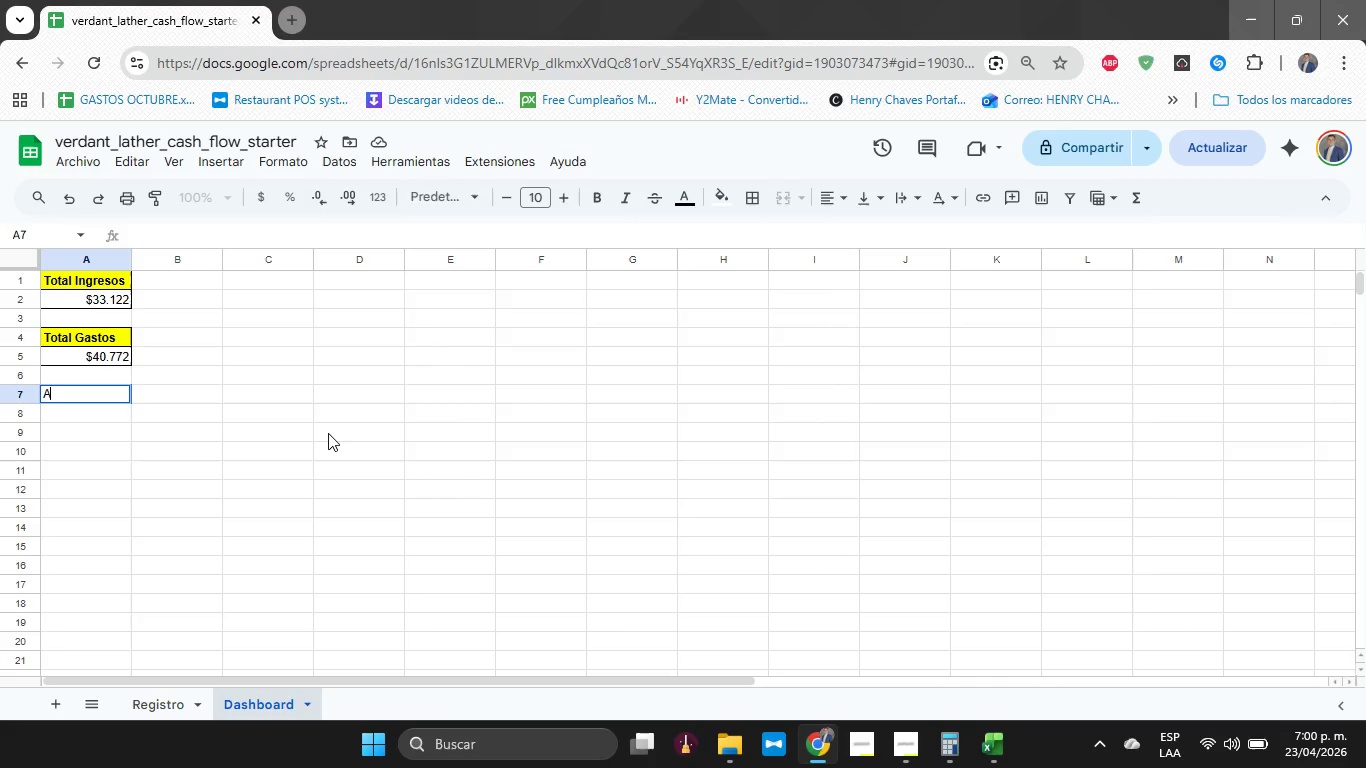 
type(Ahorro)
 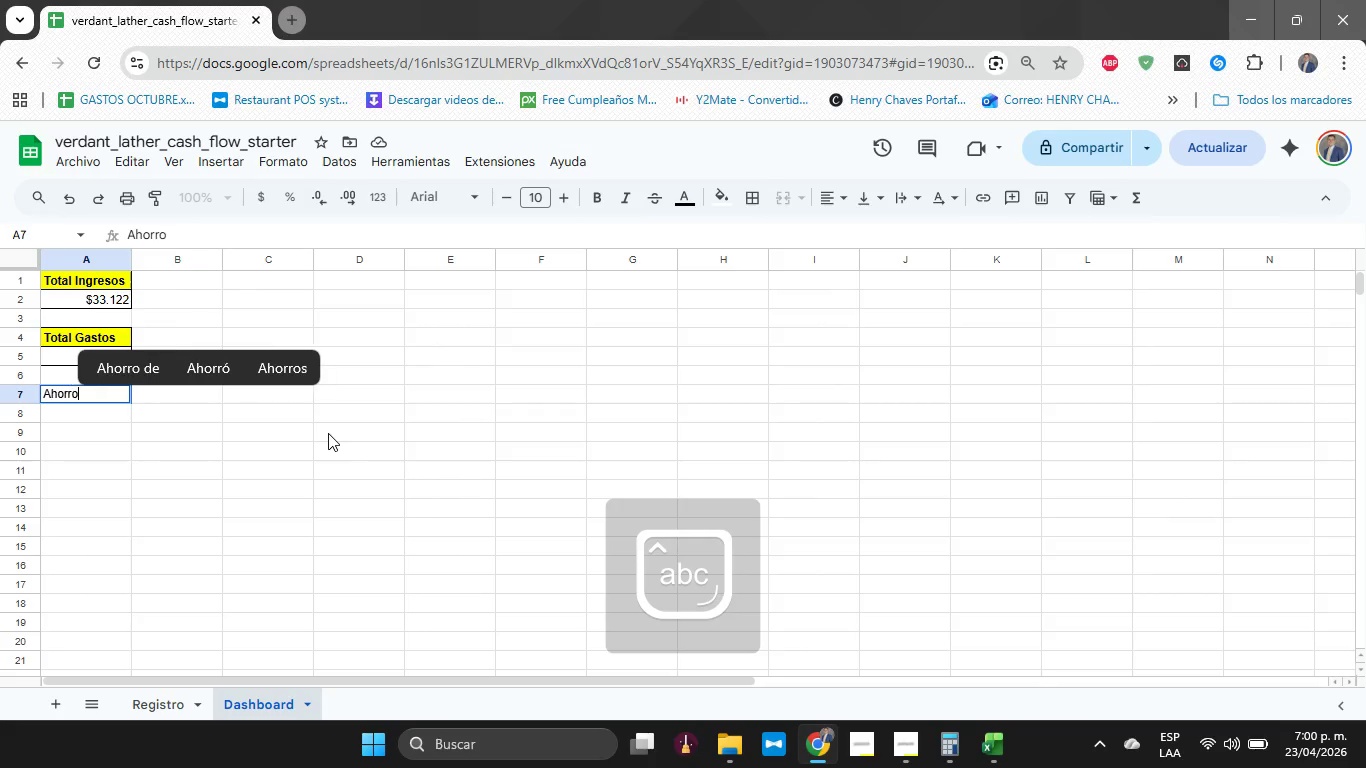 
key(Enter)
 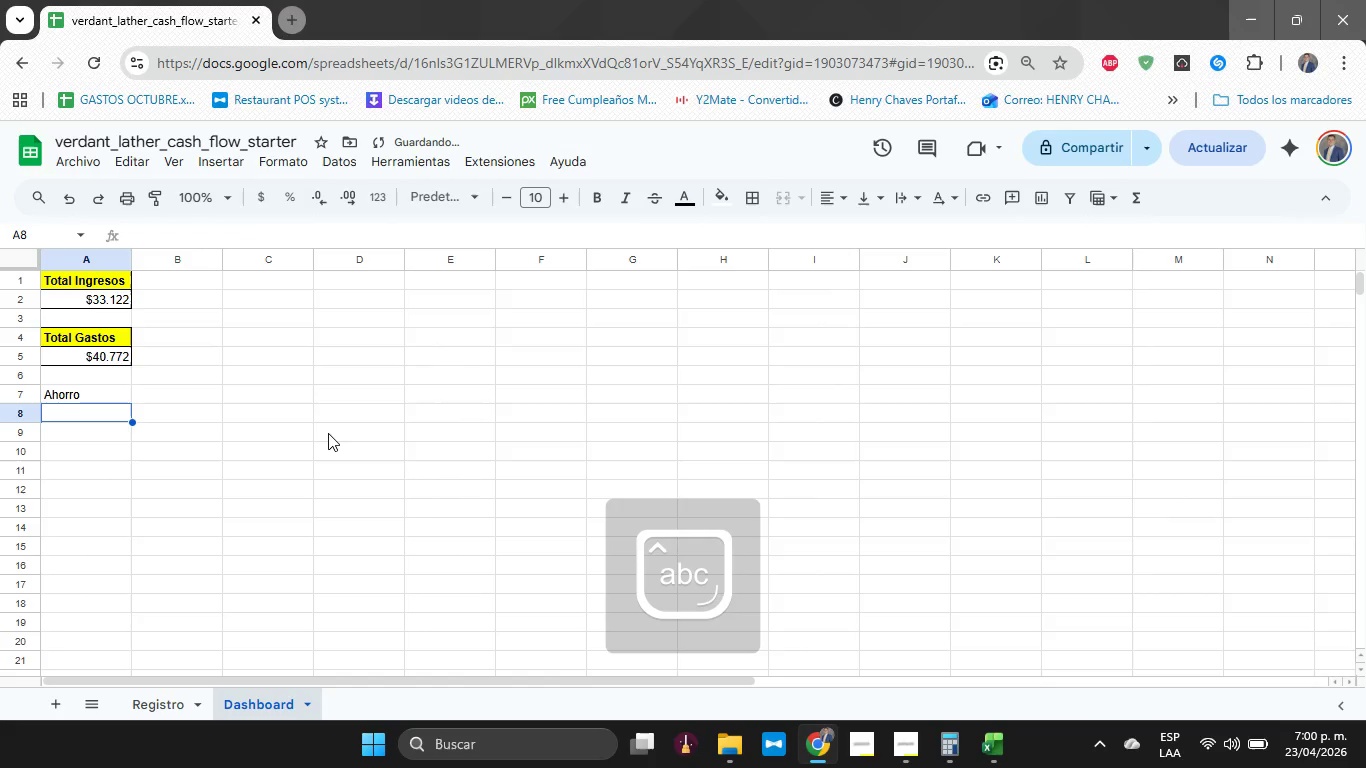 
key(Shift+ShiftRight)
 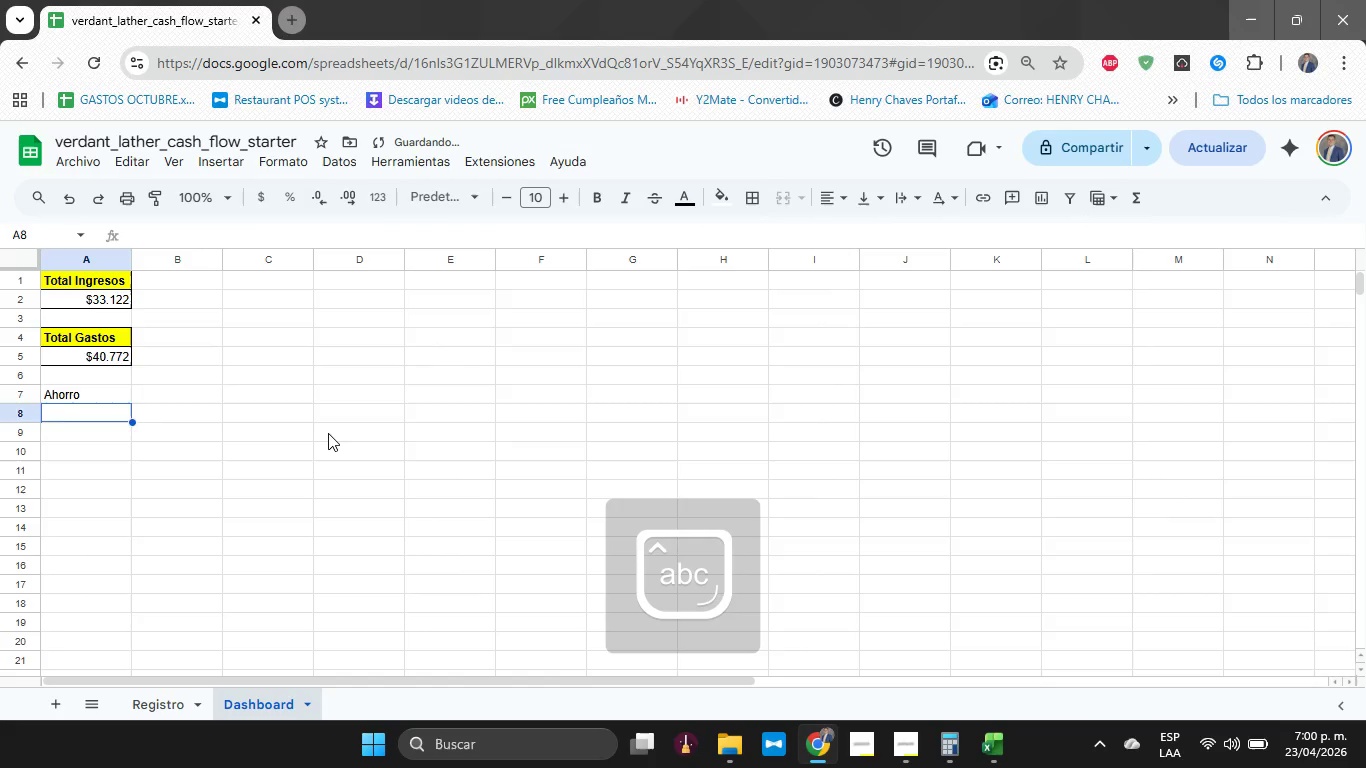 
key(ArrowUp)
 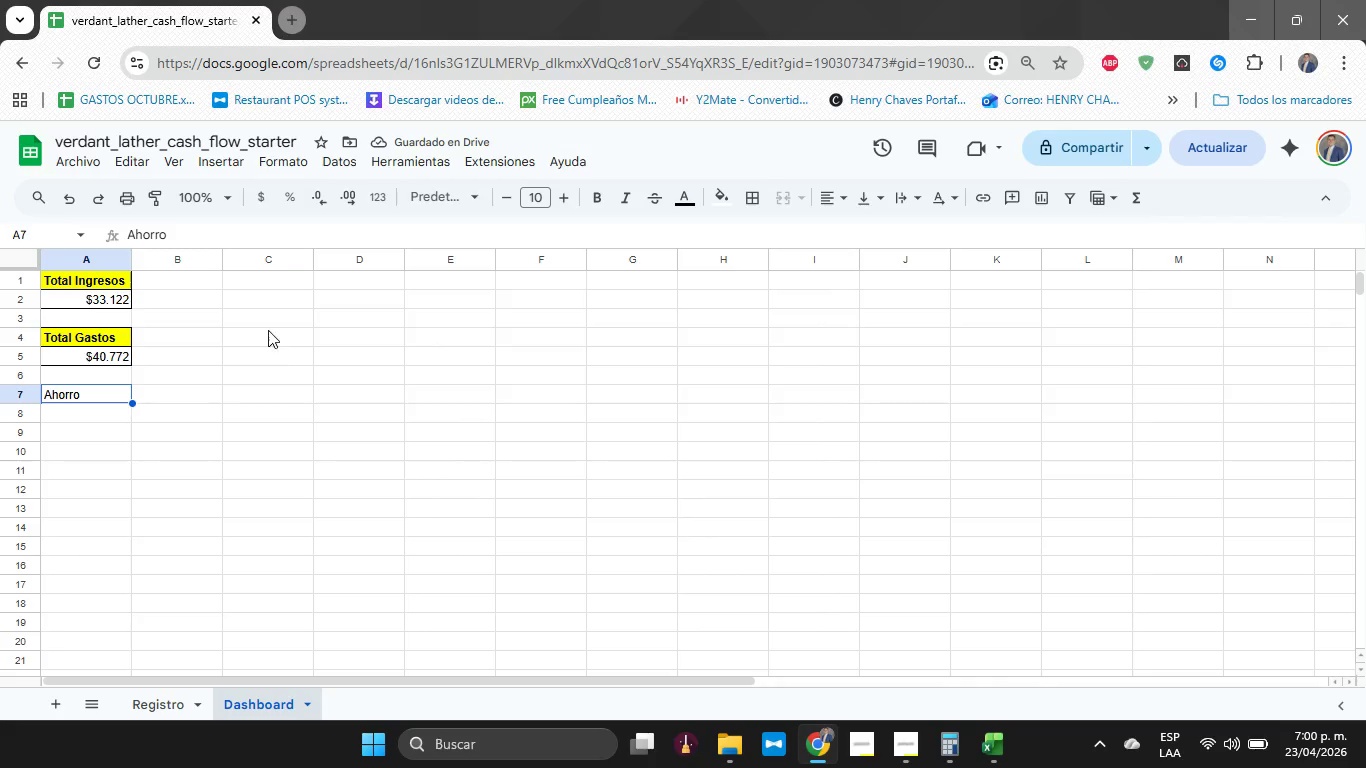 
left_click([244, 246])
 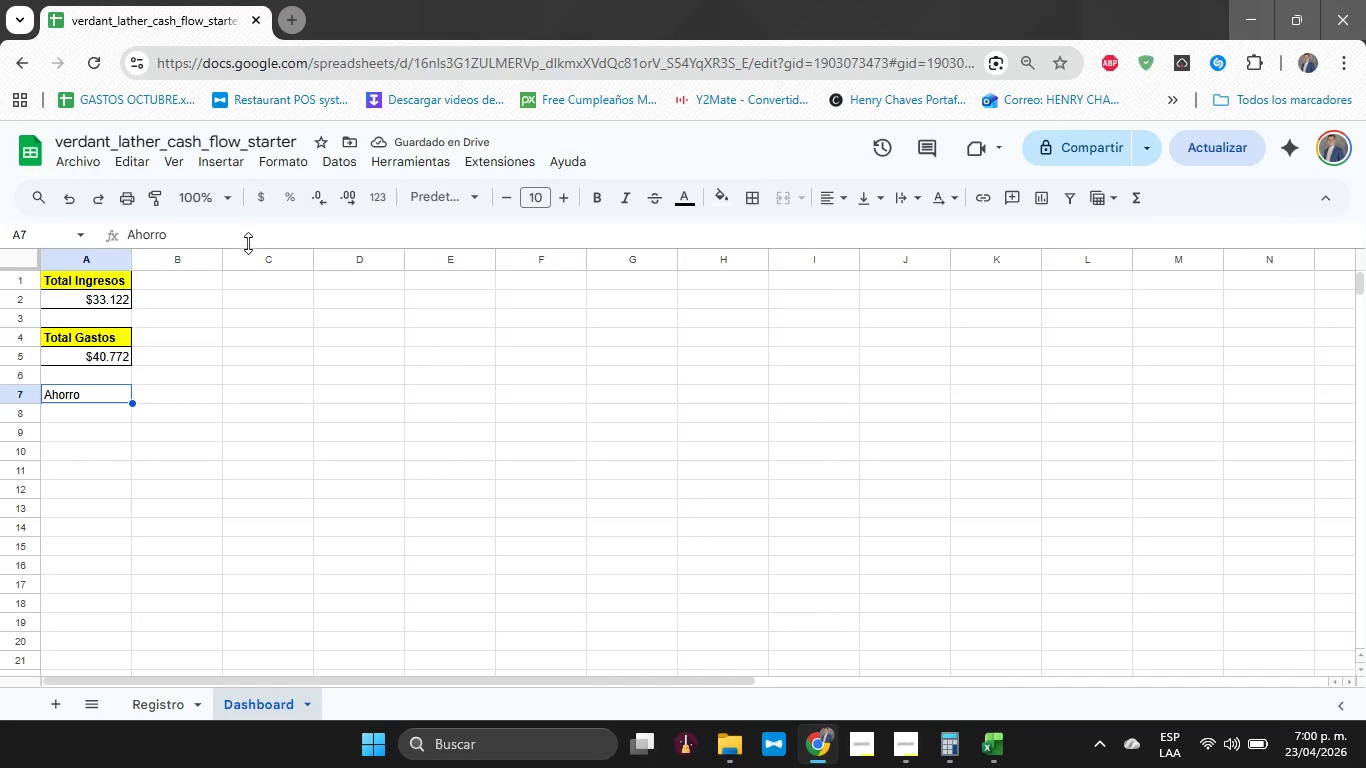 
left_click([253, 234])
 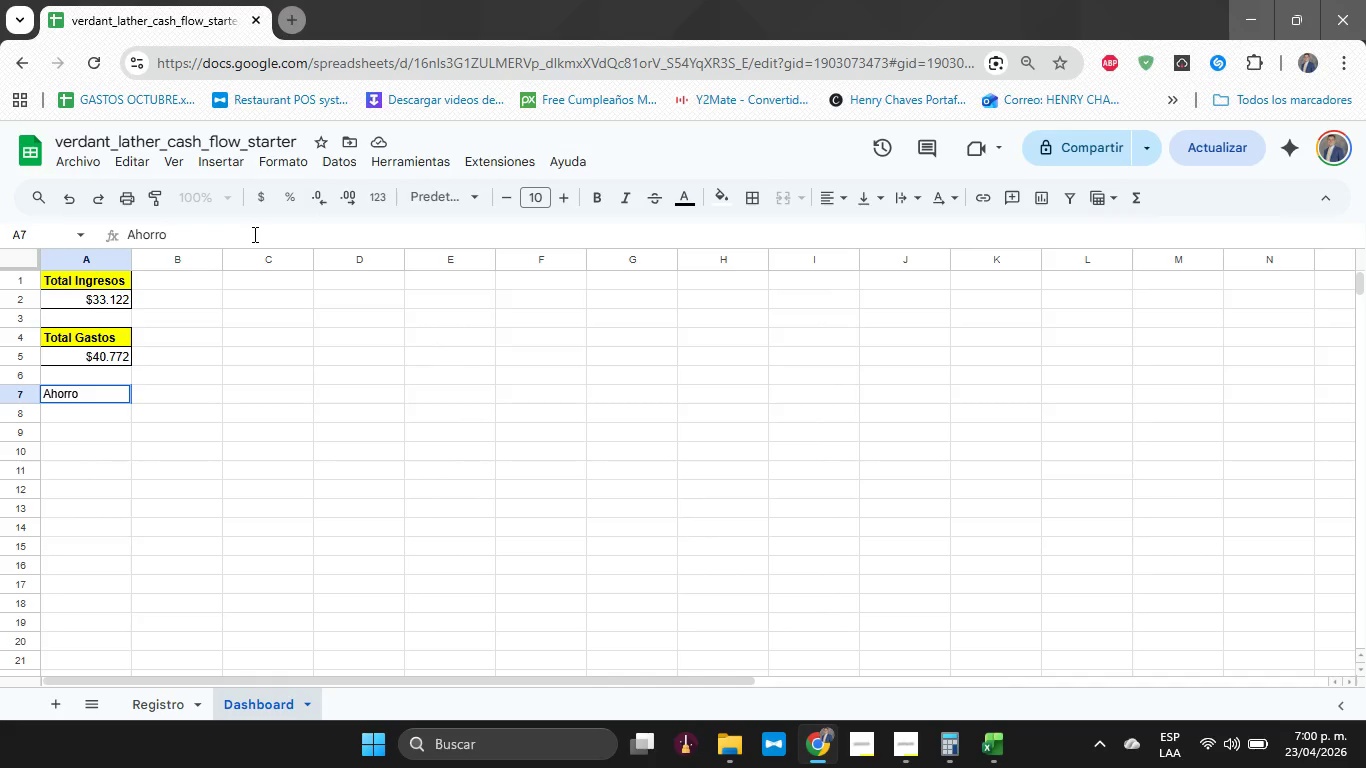 
type( TO)
key(Backspace)
key(Backspace)
type(total)
 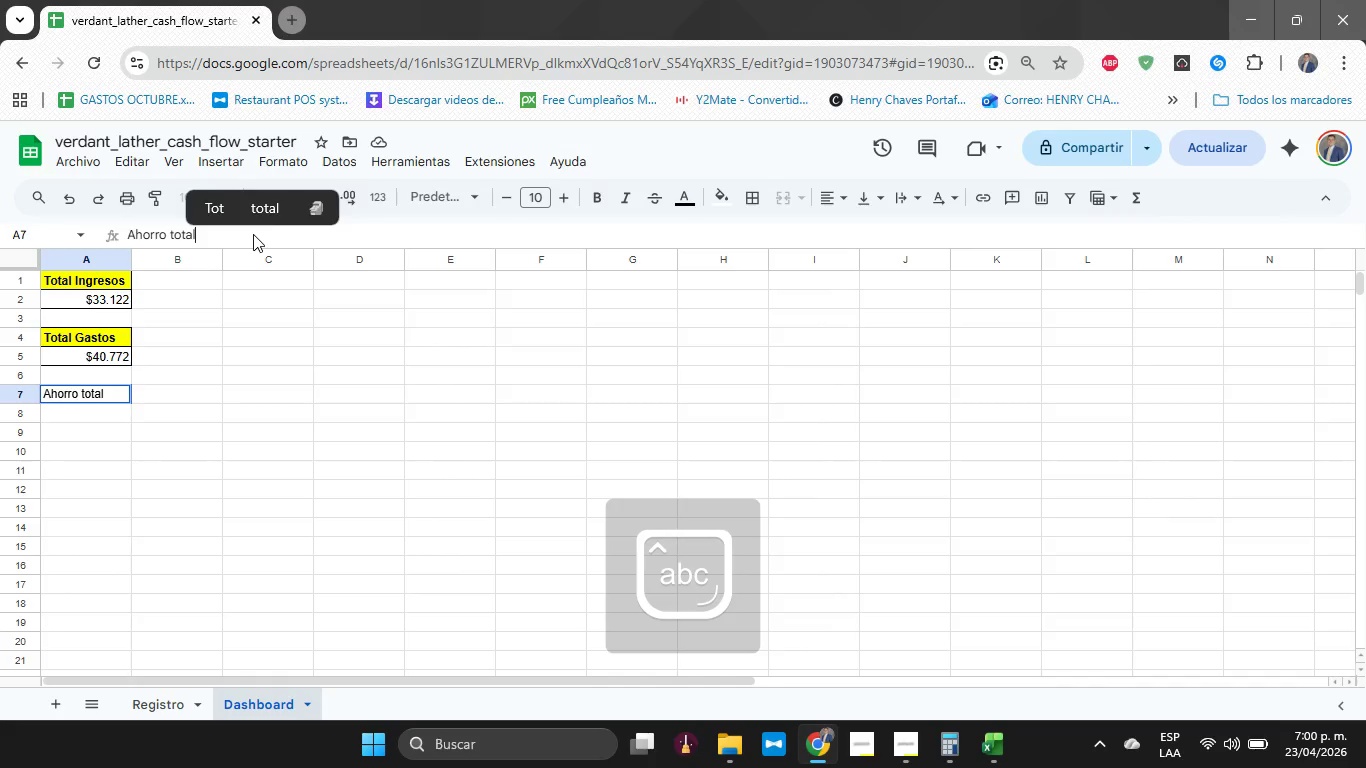 
key(Enter)
 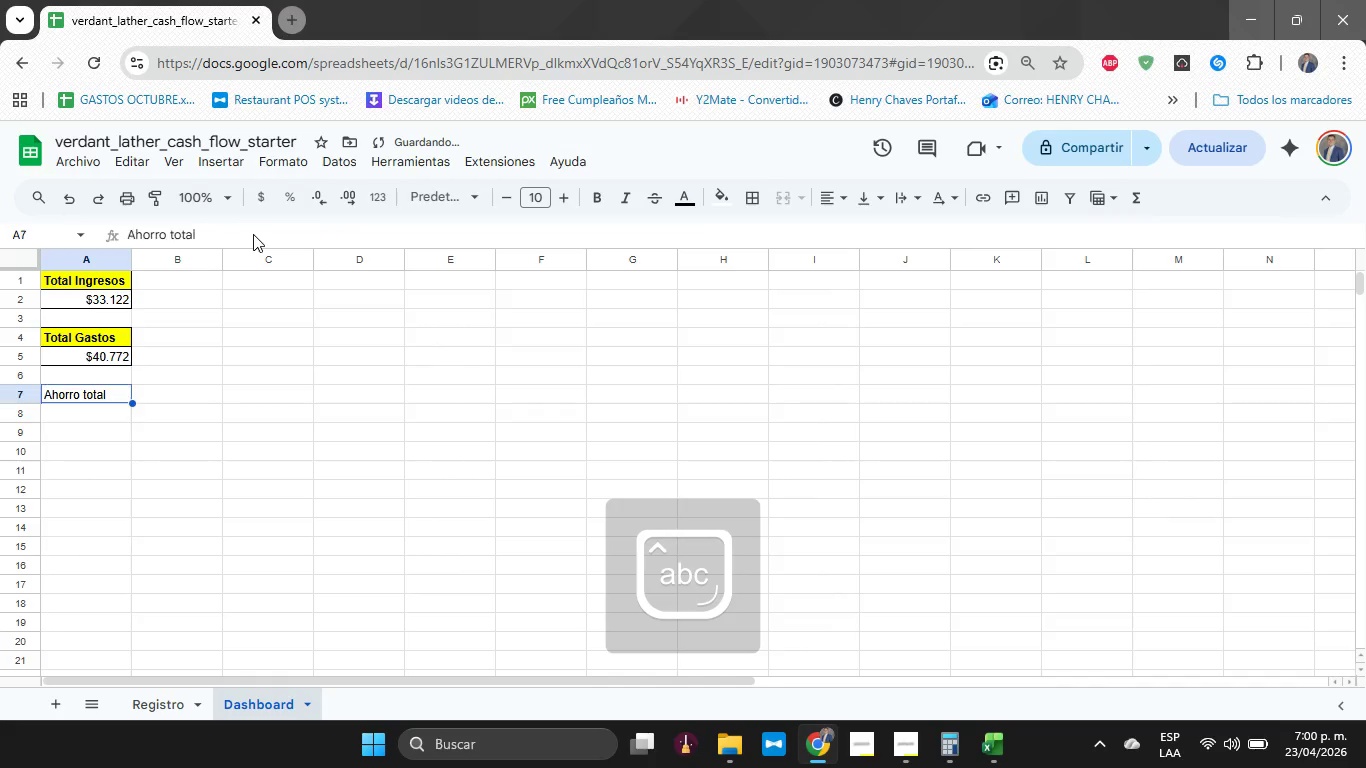 
key(ArrowUp)
 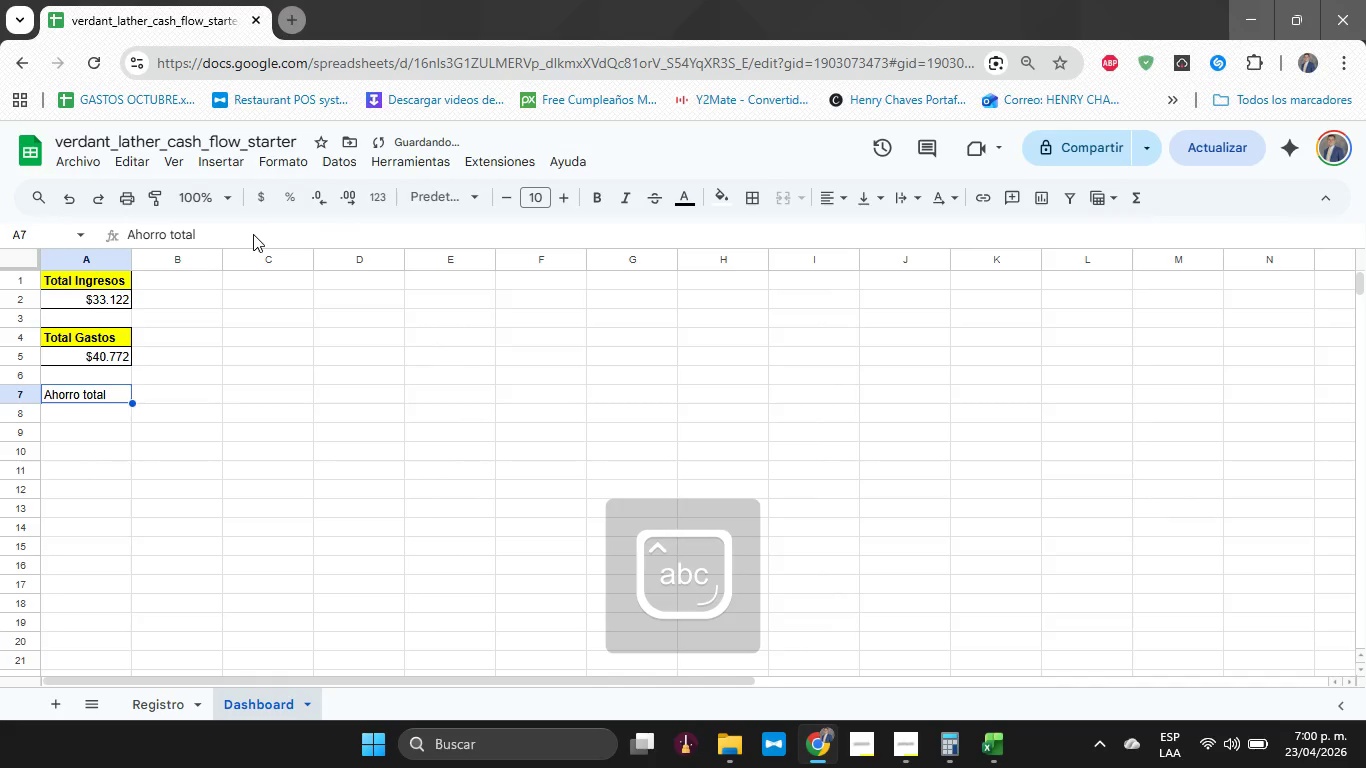 
key(Shift+ArrowDown)
 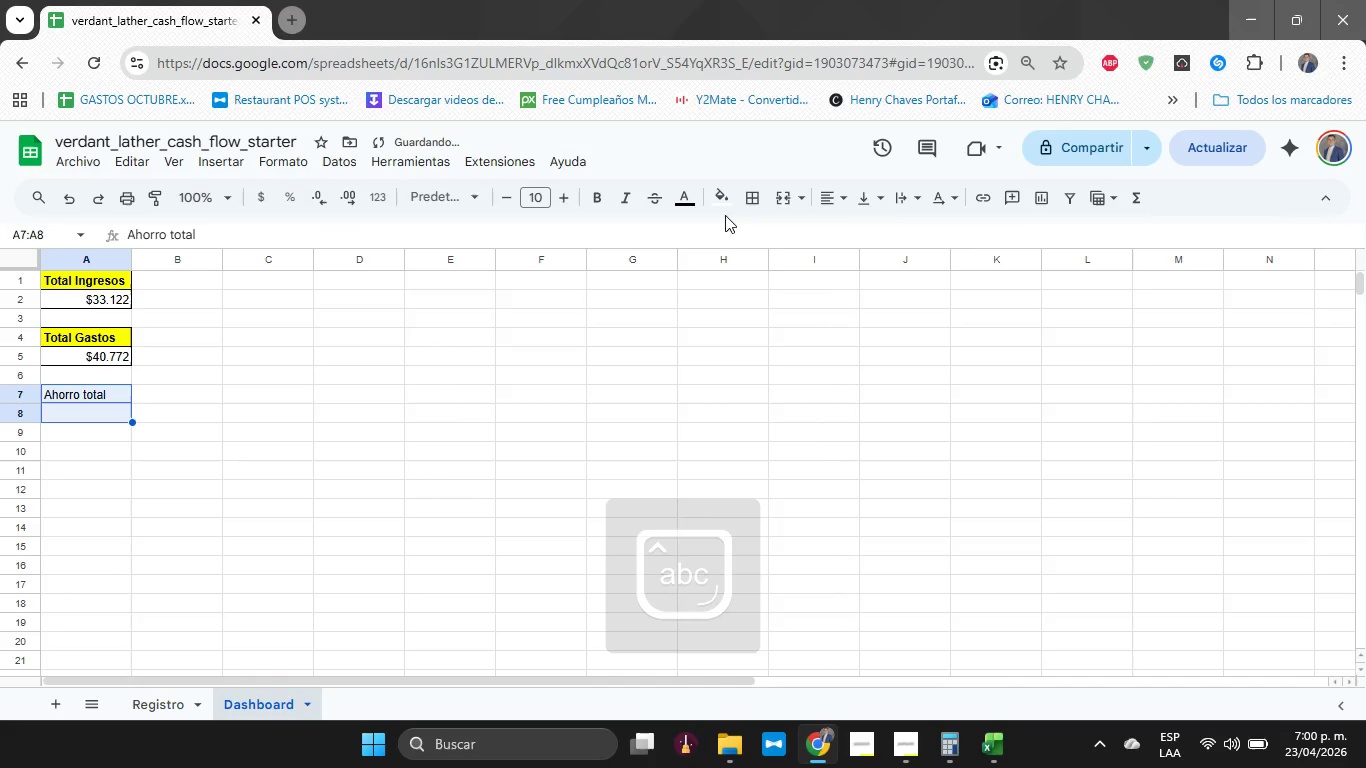 
left_click([747, 207])
 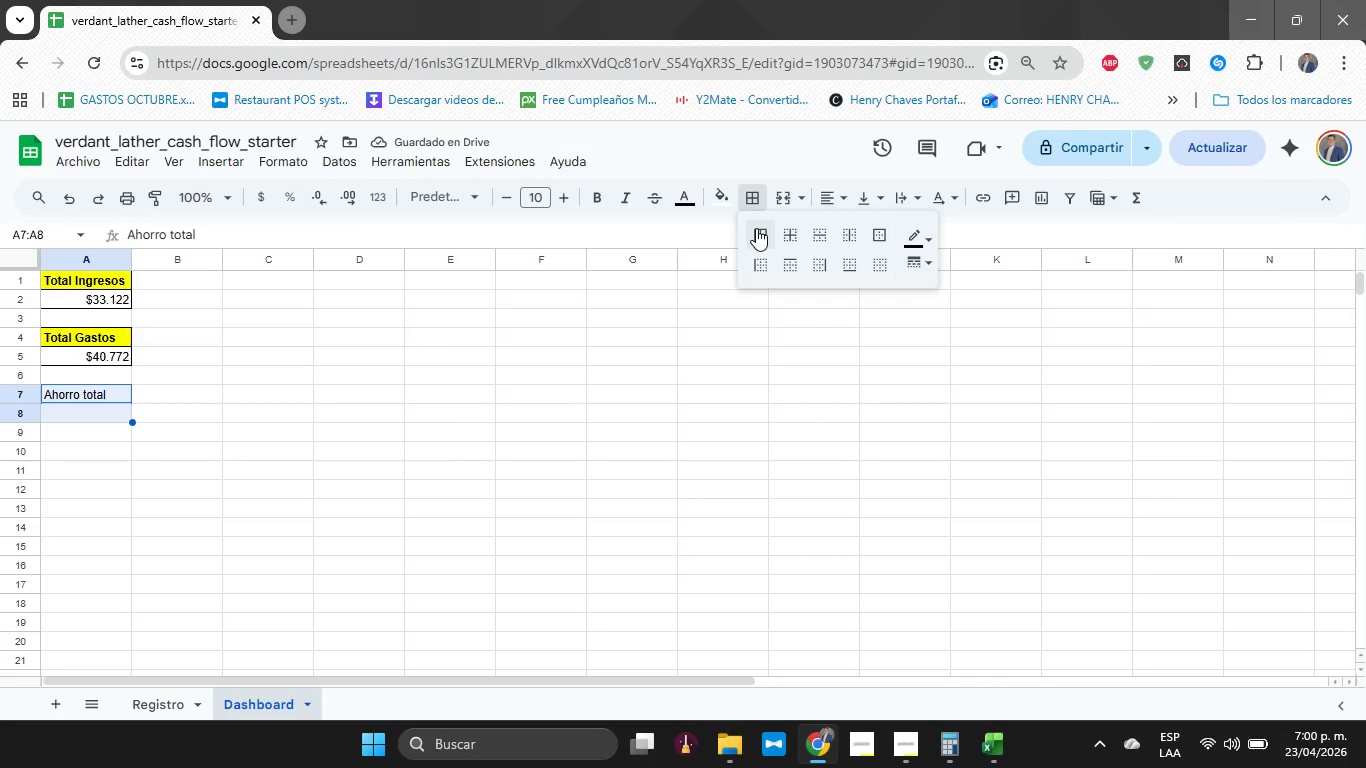 
left_click([756, 233])
 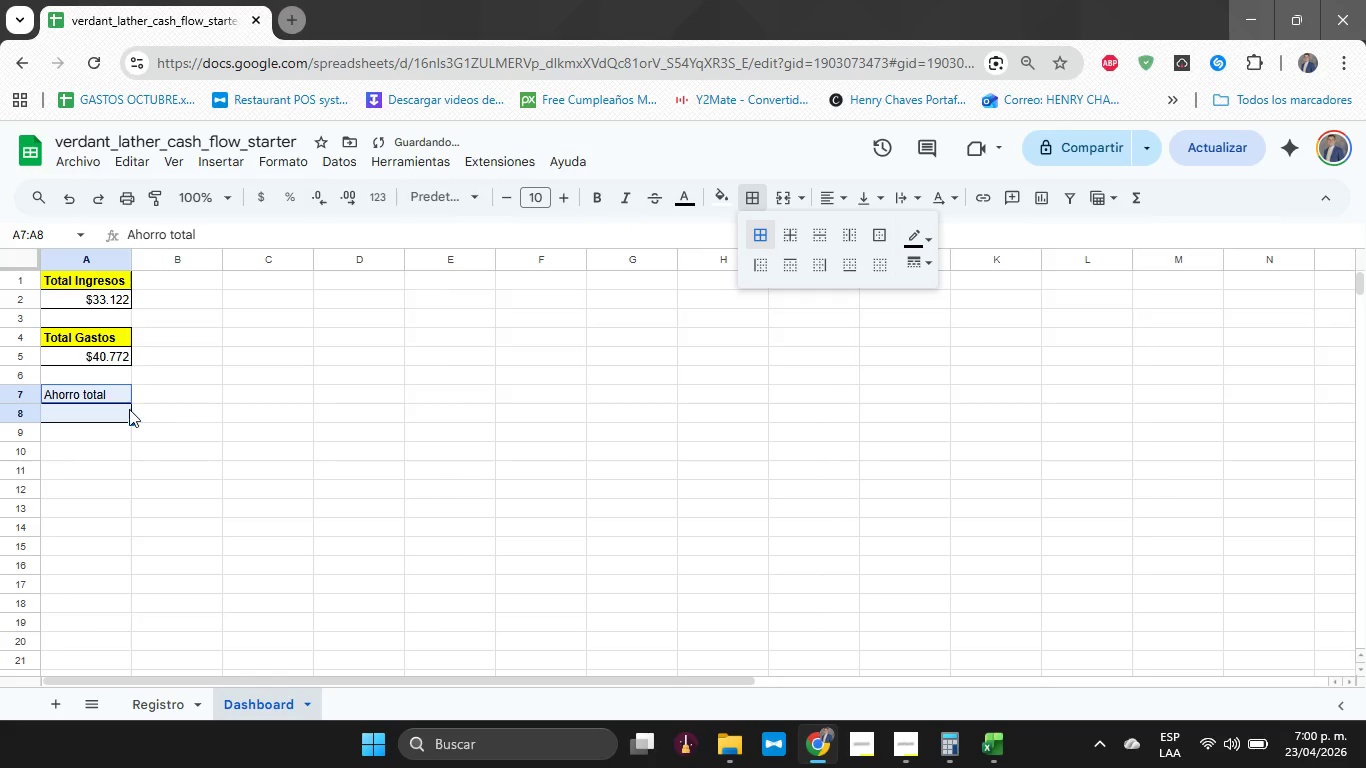 
left_click([103, 391])
 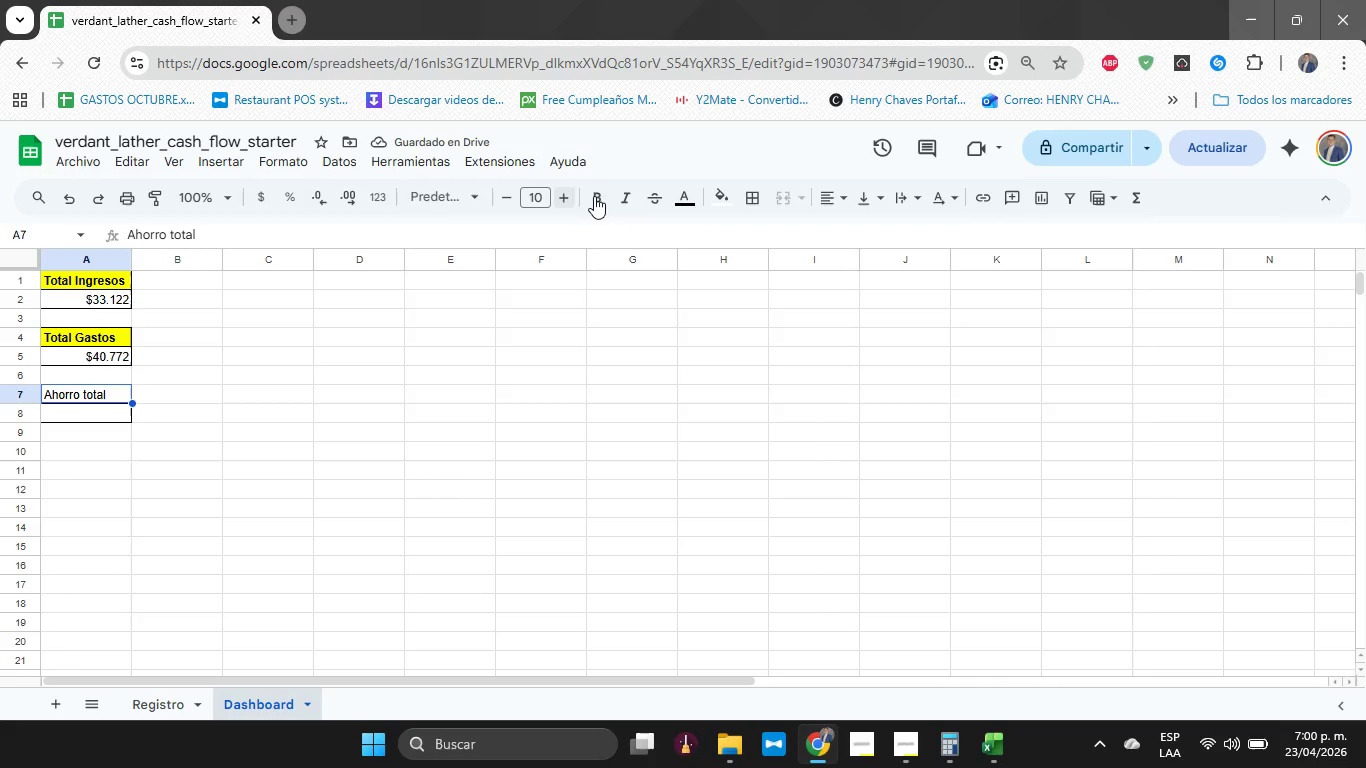 
left_click([602, 201])
 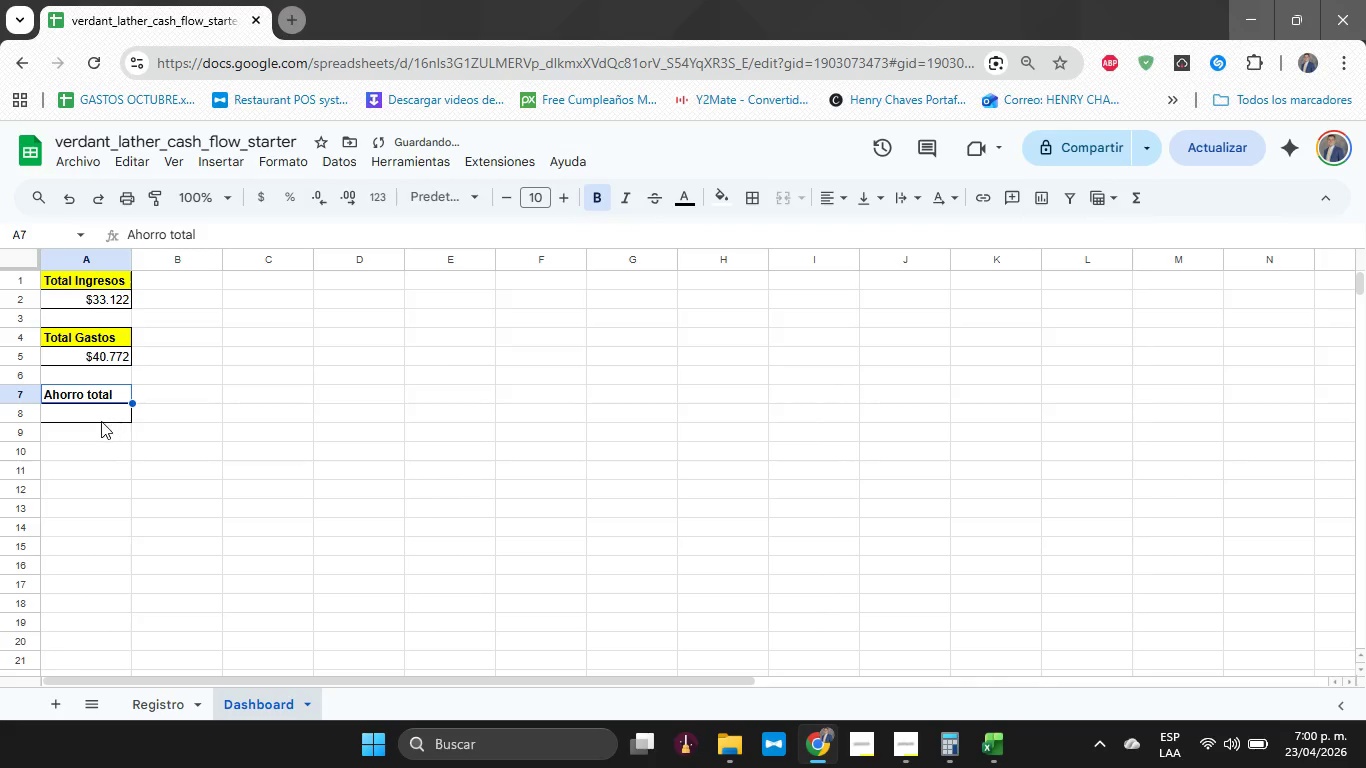 
left_click([100, 425])
 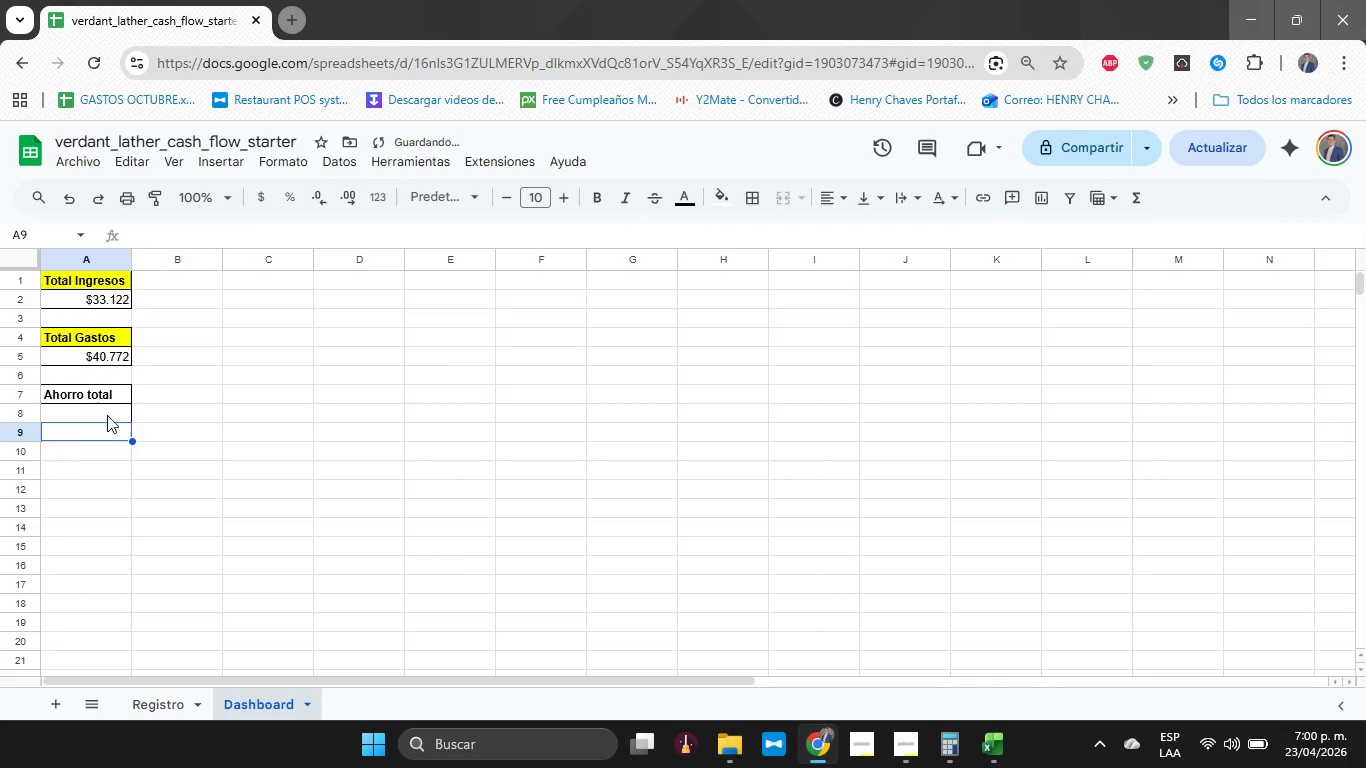 
left_click([109, 411])
 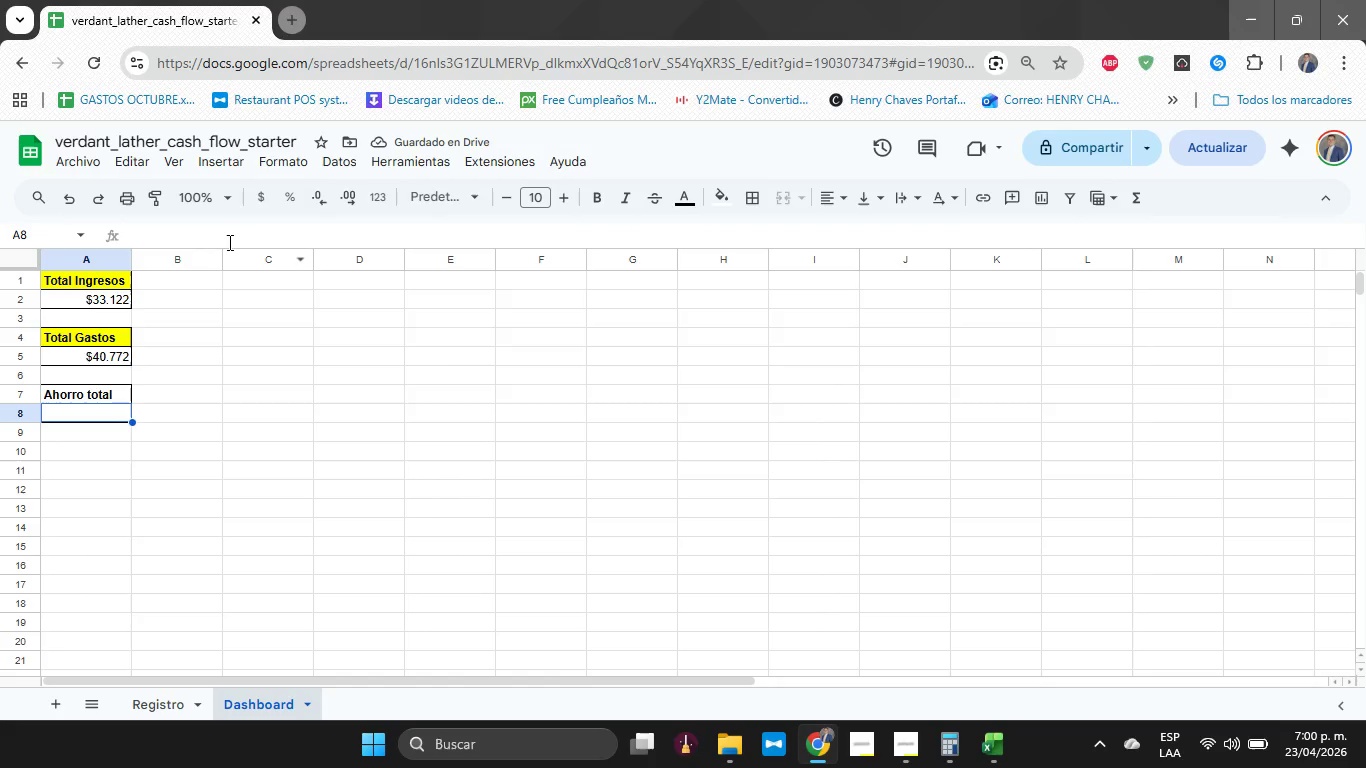 
left_click([228, 233])
 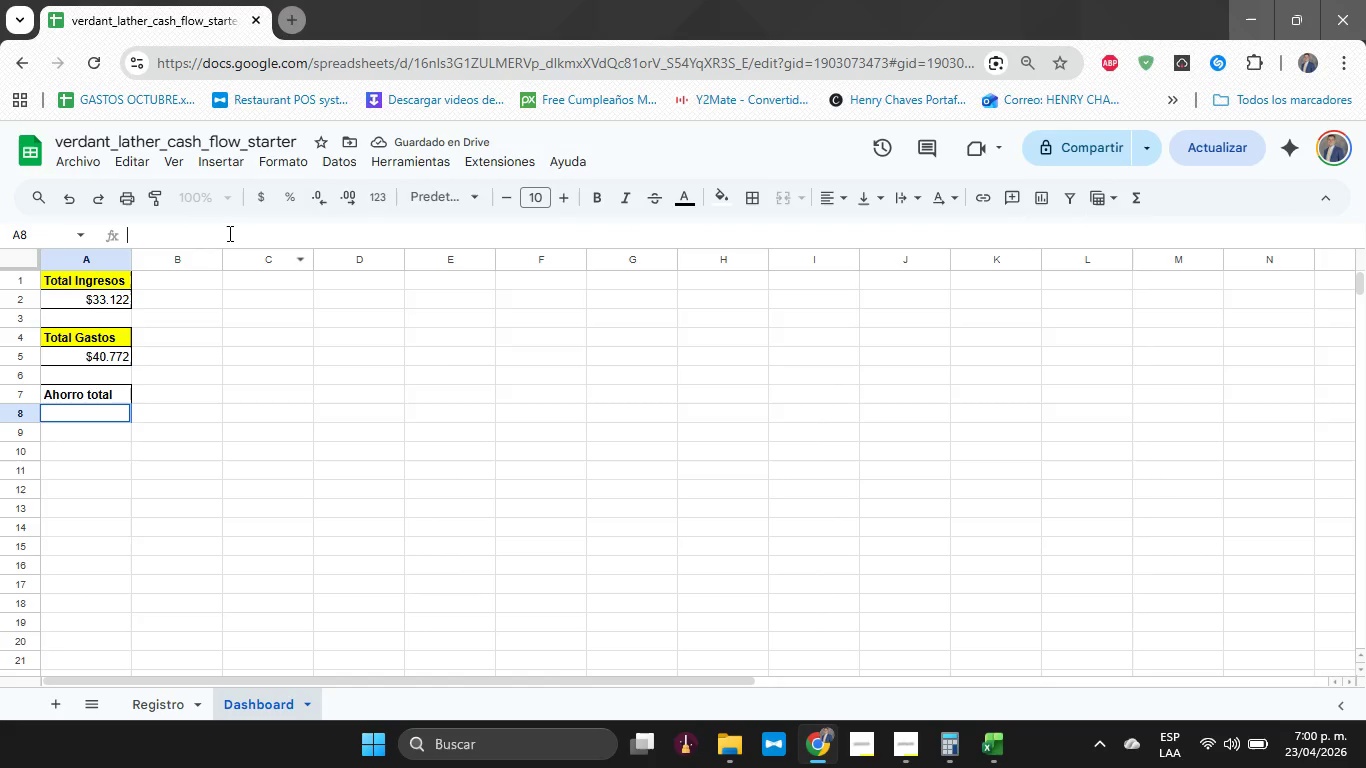 
type()SUMA.SU)
key(Backspace)
type(I*)
 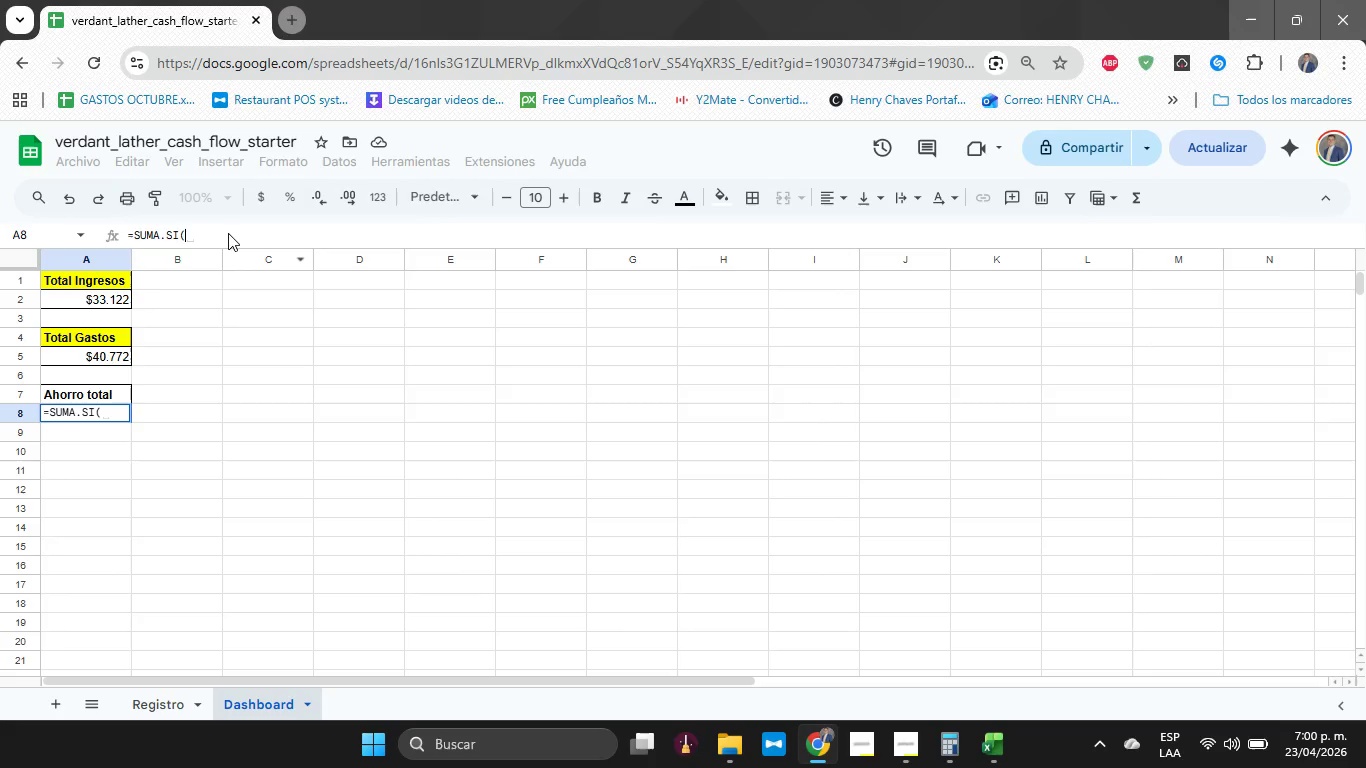 
key(ArrowLeft)
 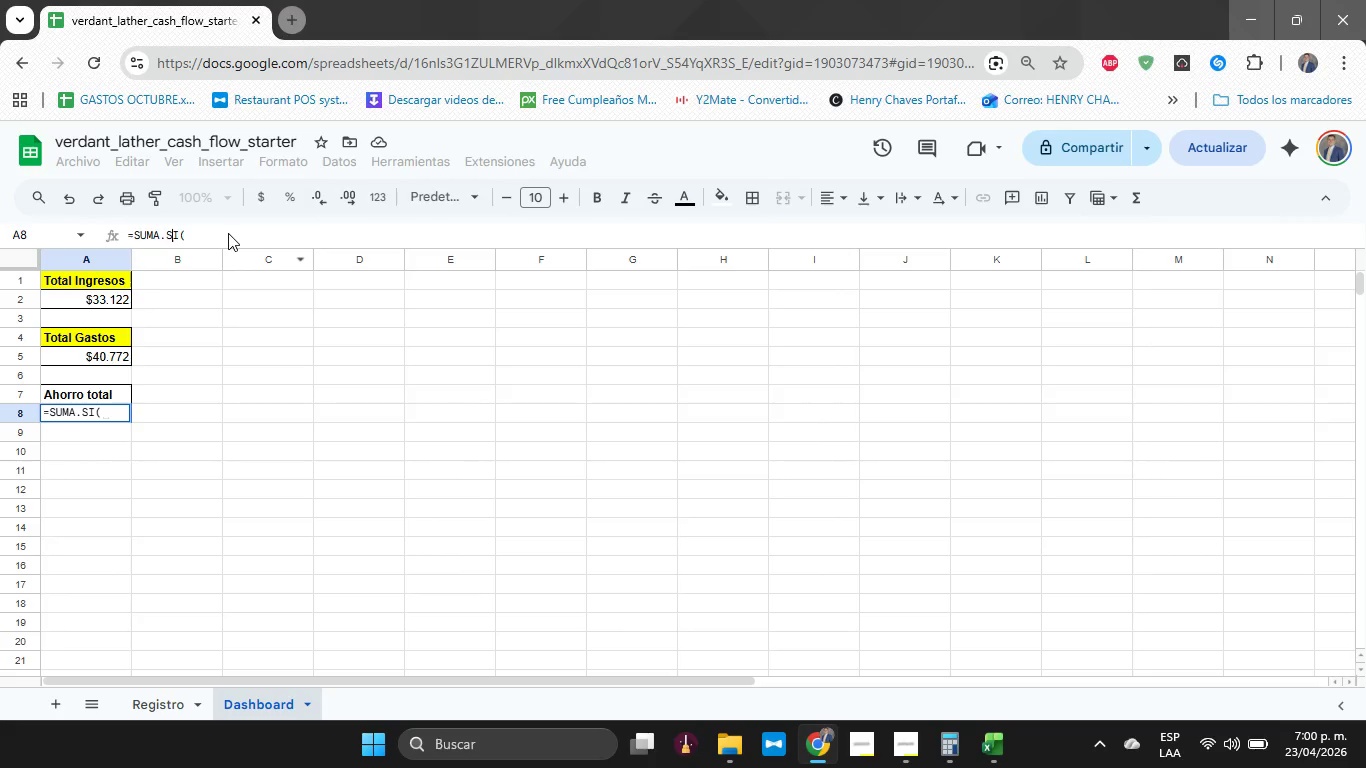 
key(ArrowLeft)
 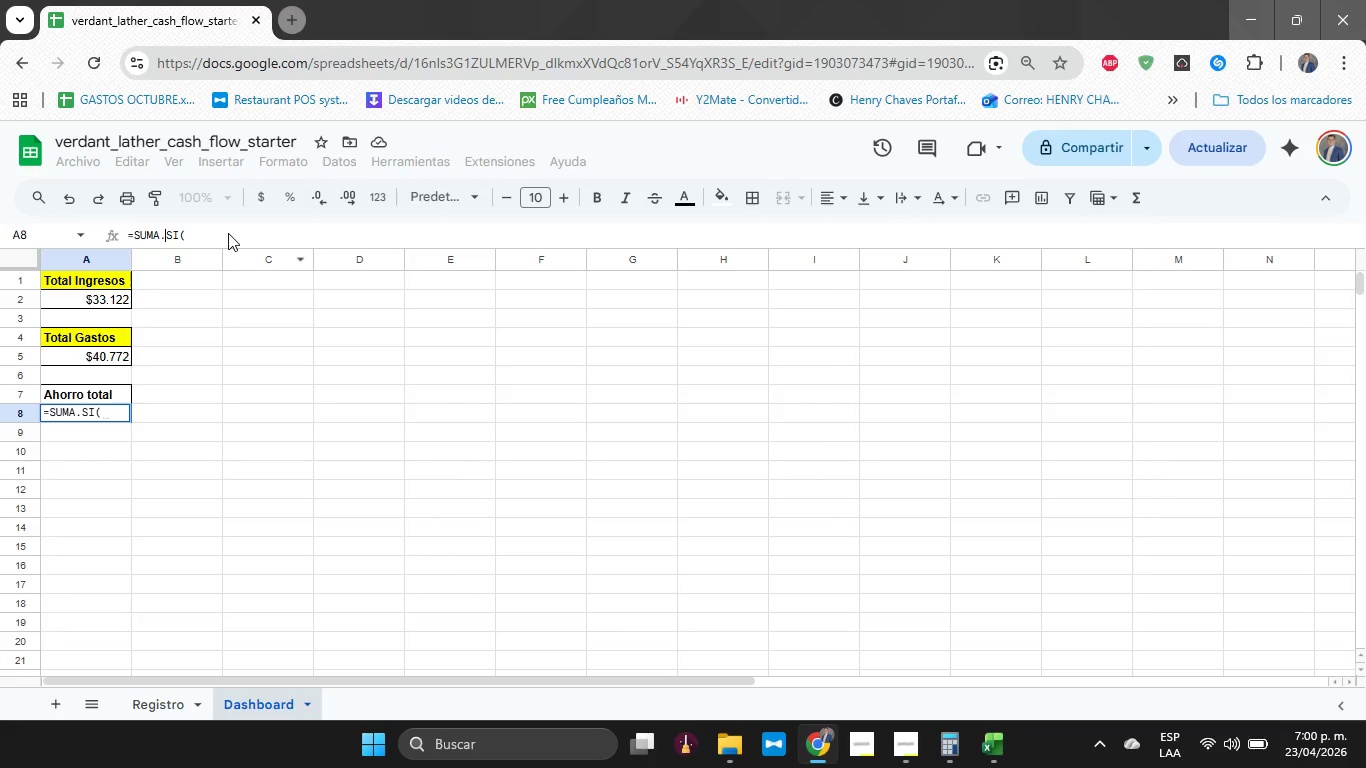 
key(ArrowLeft)
 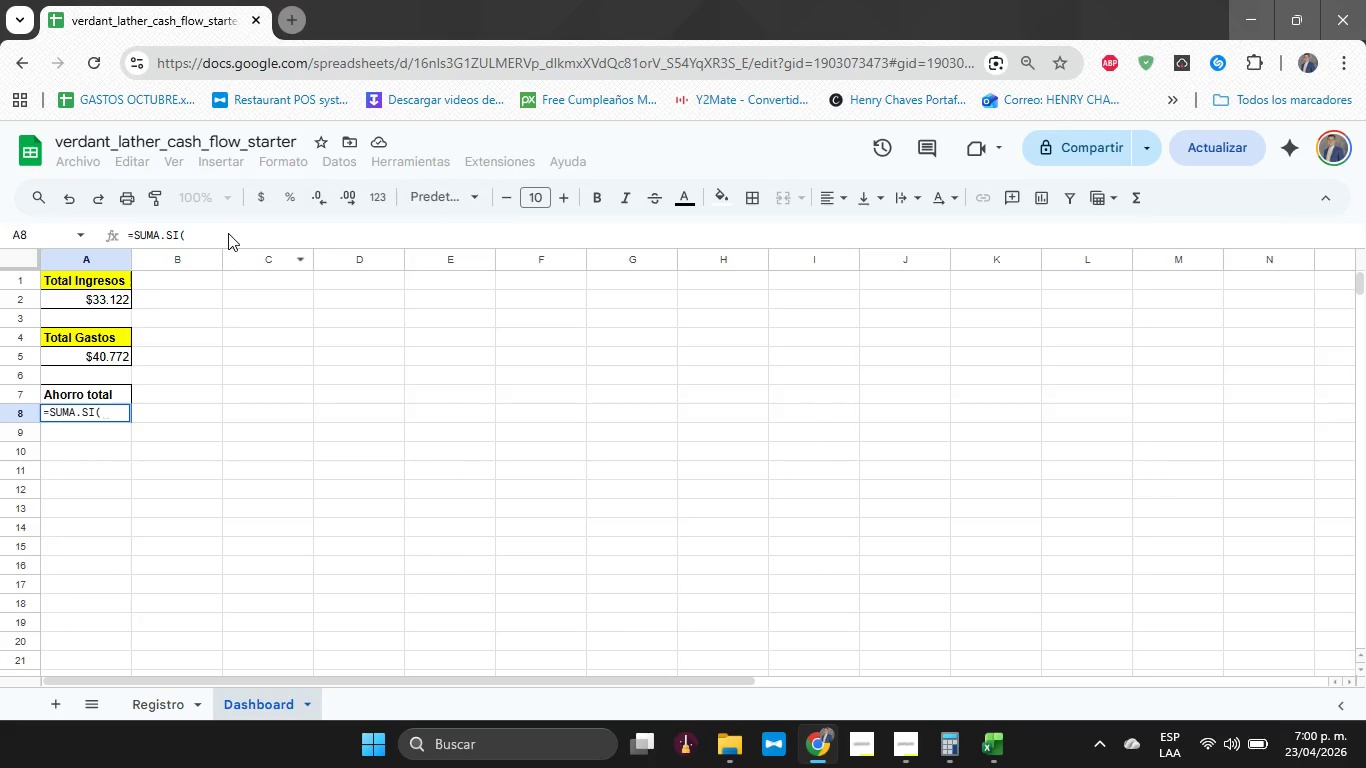 
key(Delete)
 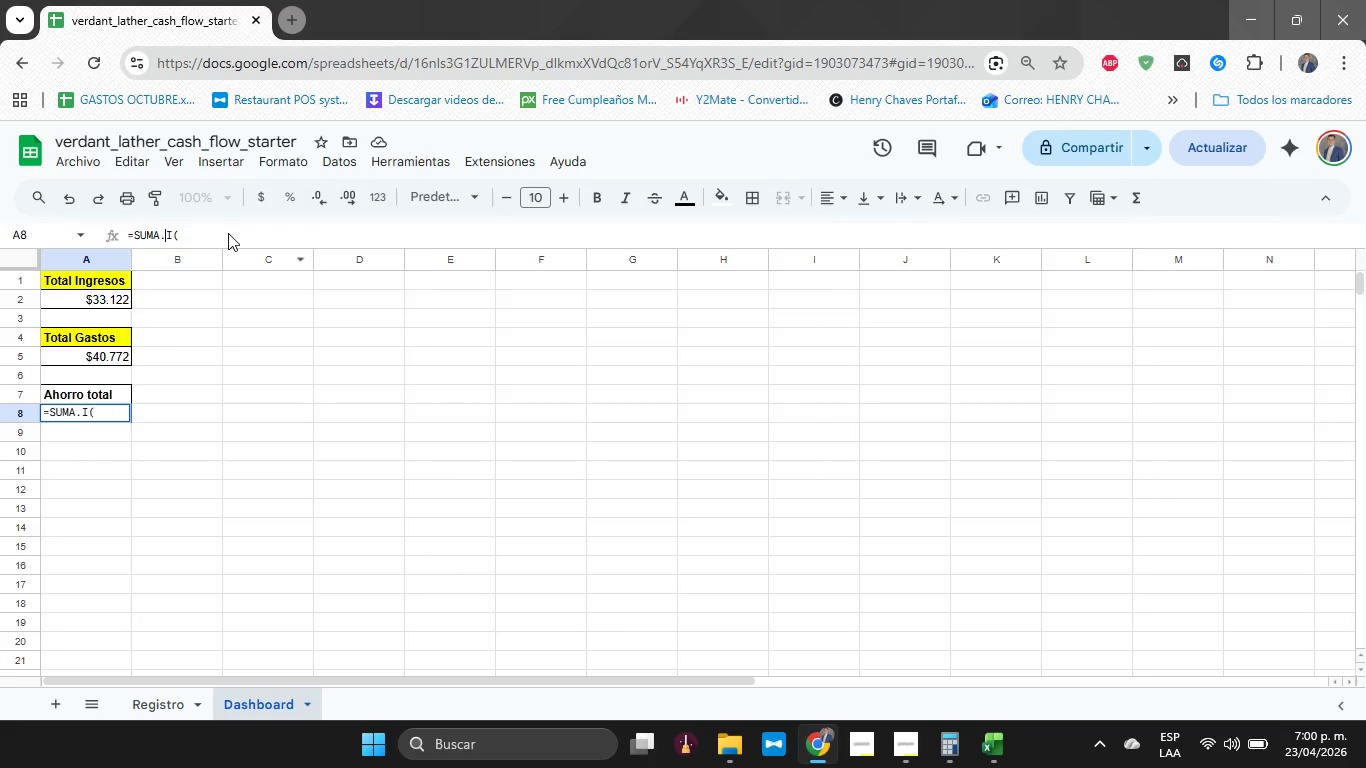 
key(Delete)
 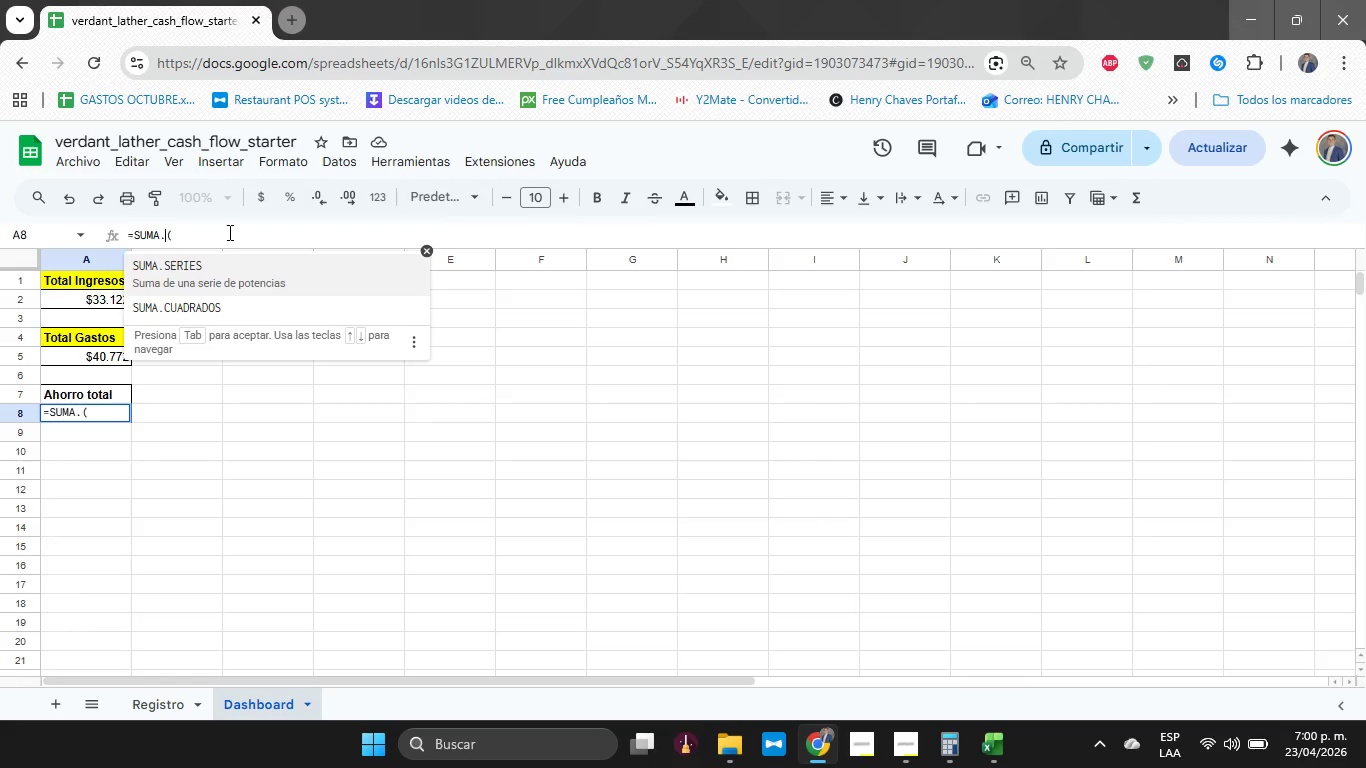 
key(Backspace)
 